 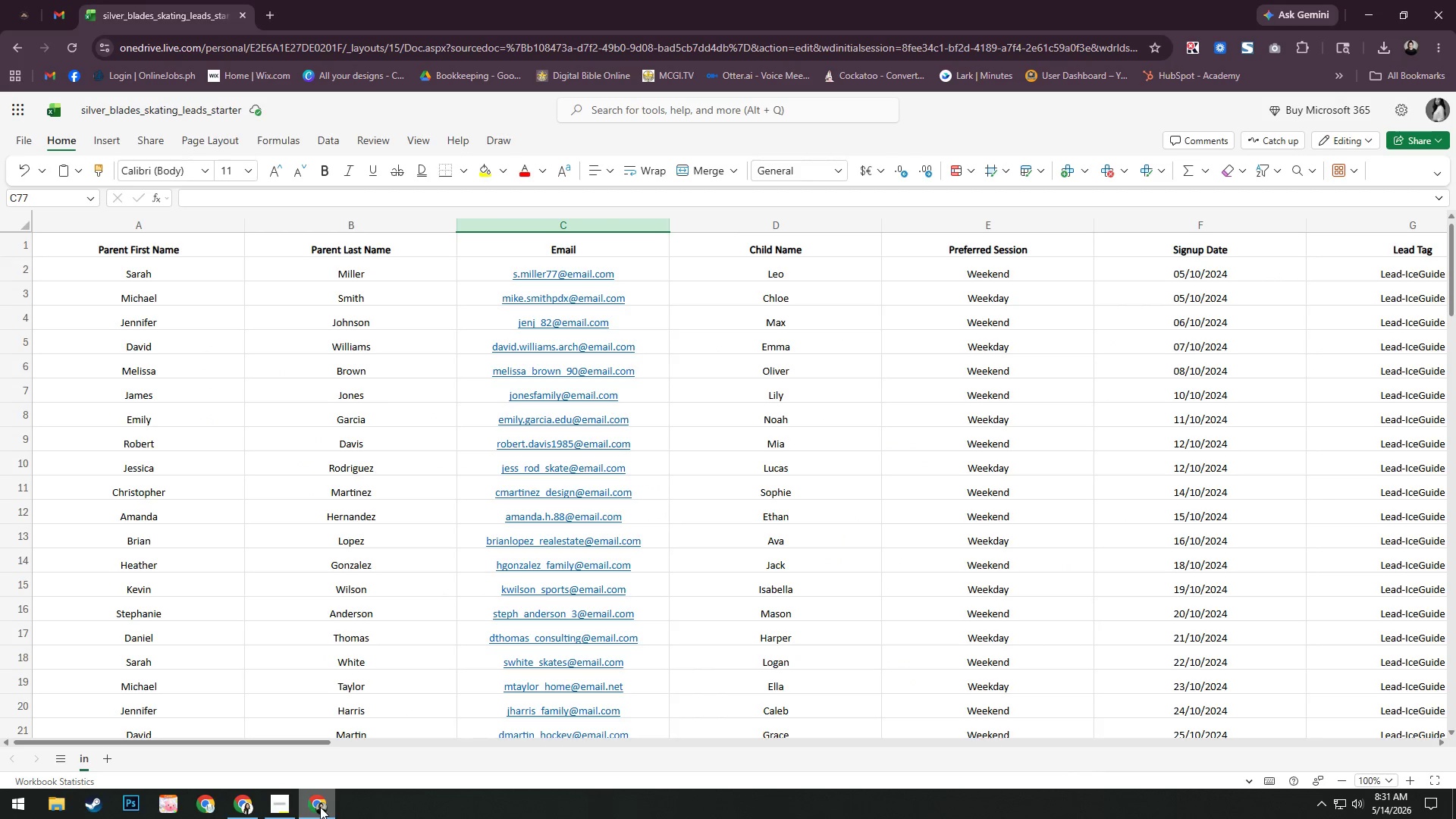 
key(Alt+AltLeft)
 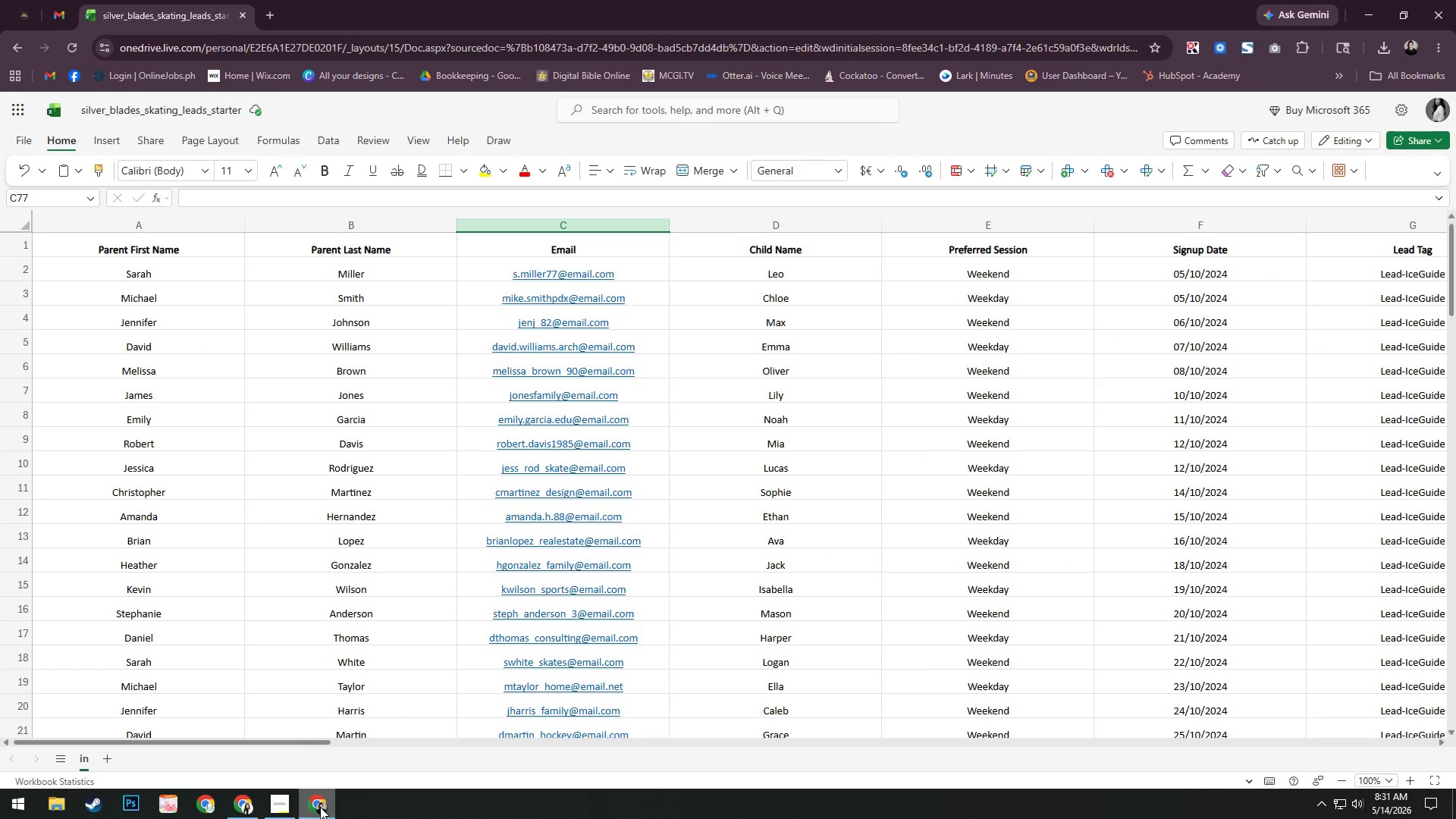 
key(Alt+Tab)
 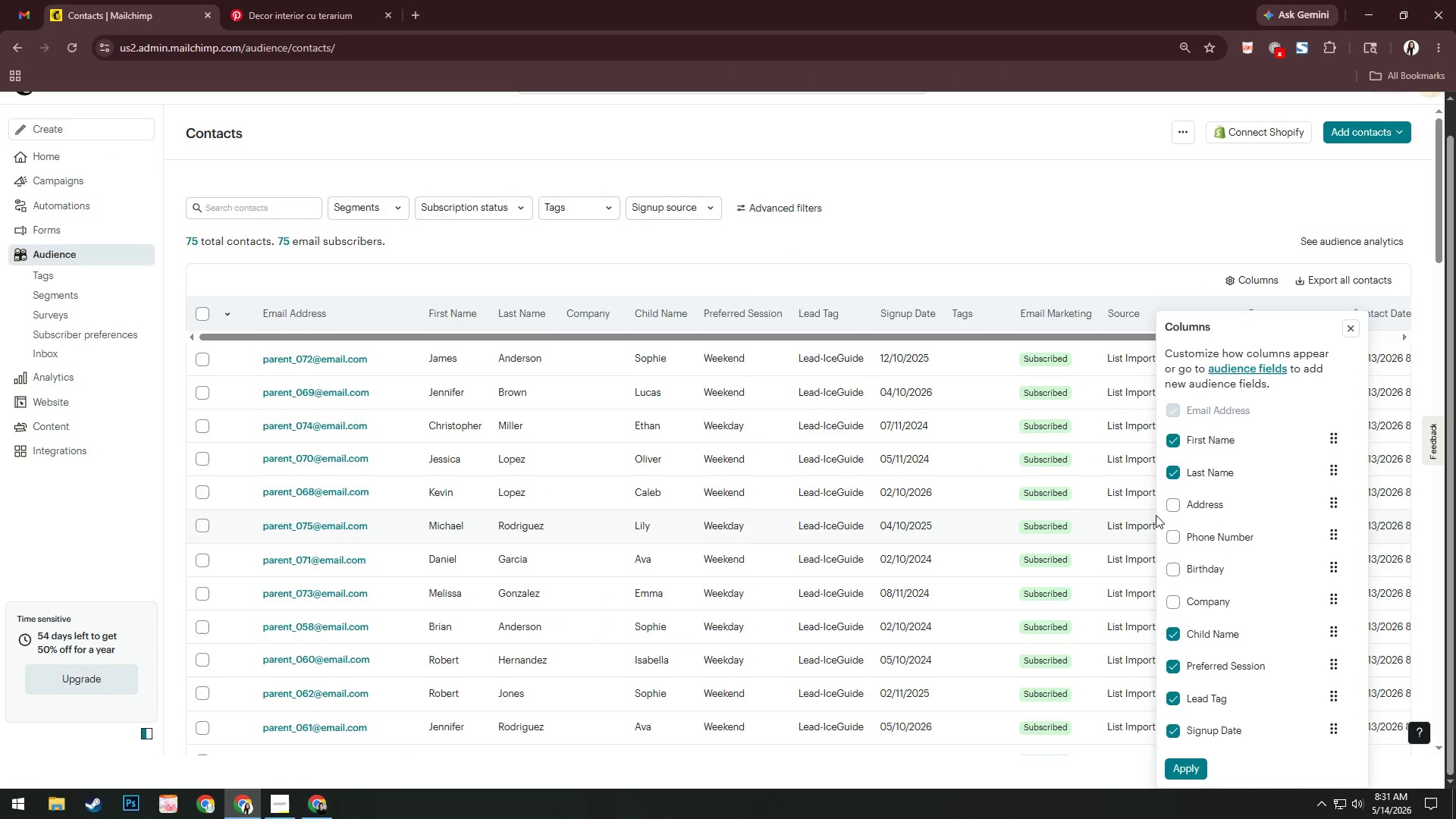 
key(Alt+AltLeft)
 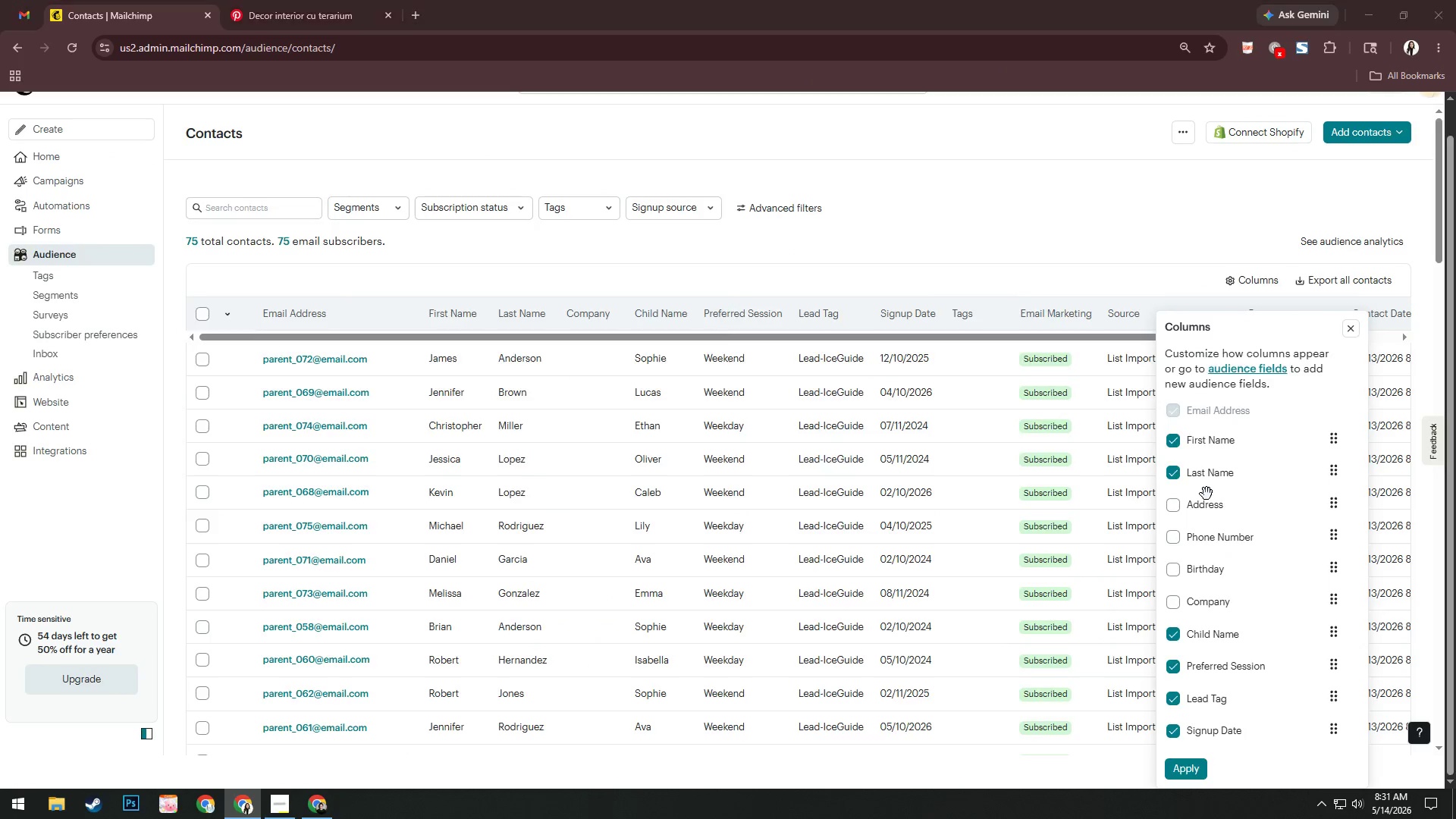 
key(Alt+Tab)
 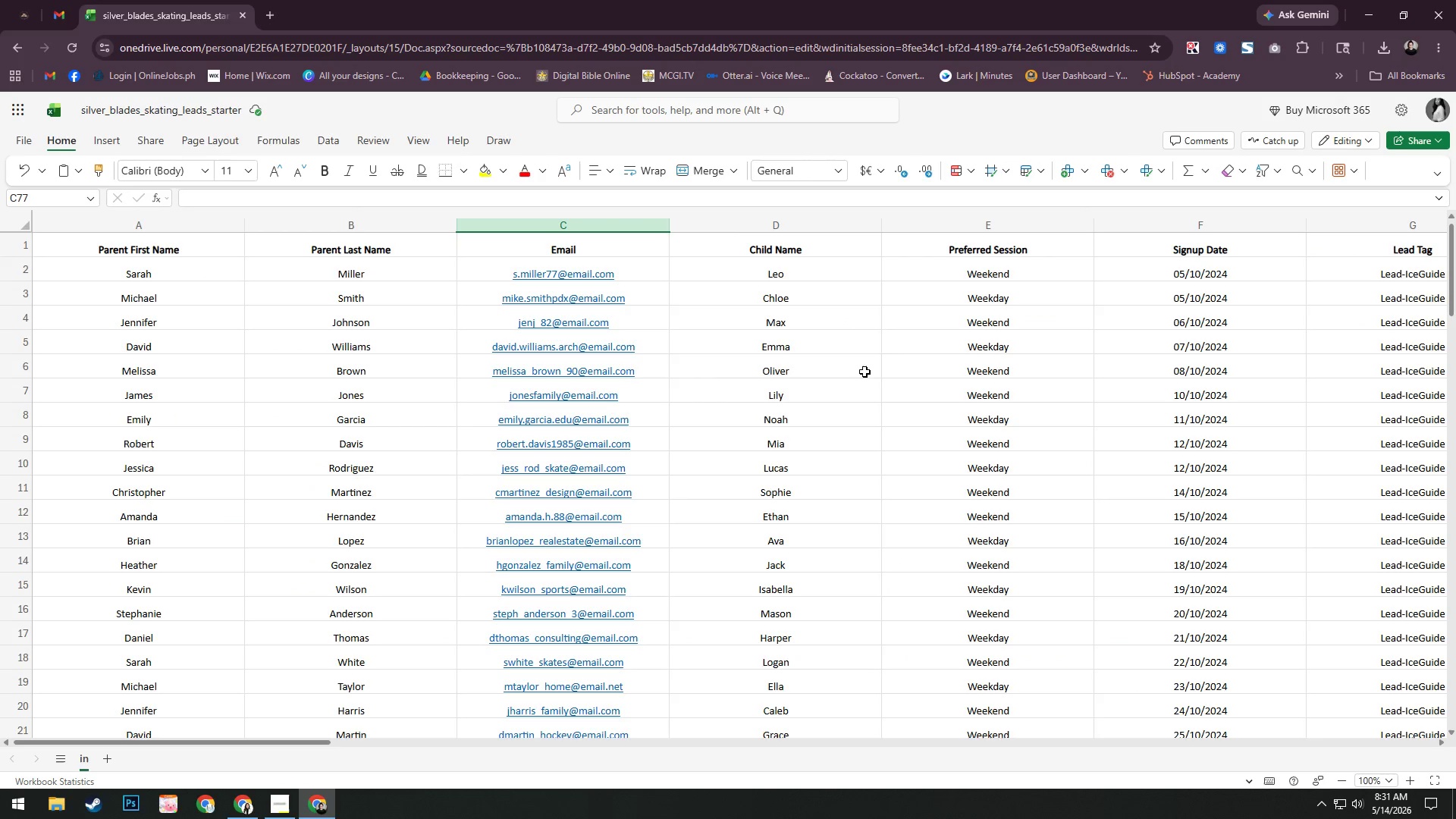 
key(Alt+AltLeft)
 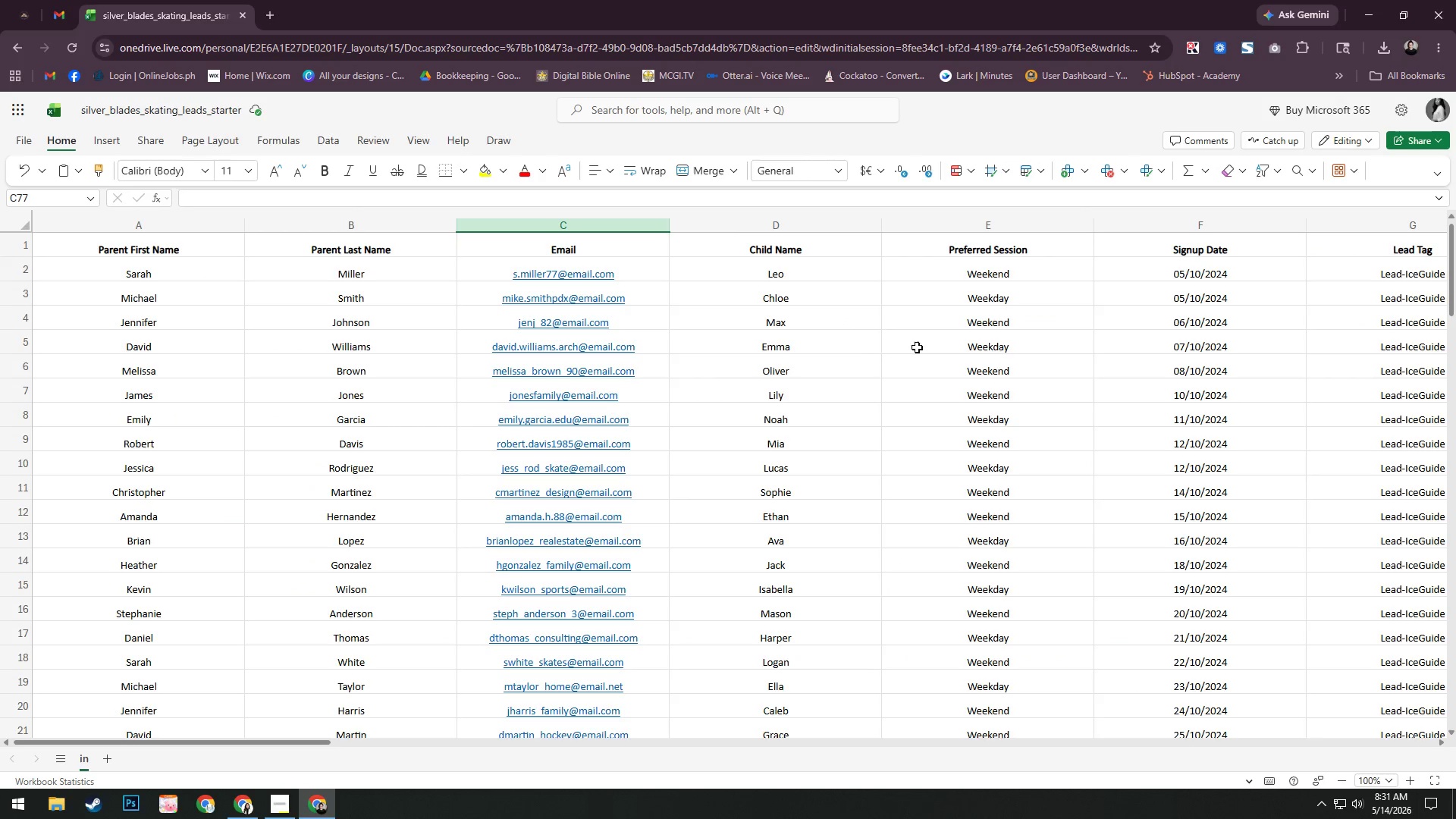 
key(Alt+Tab)
 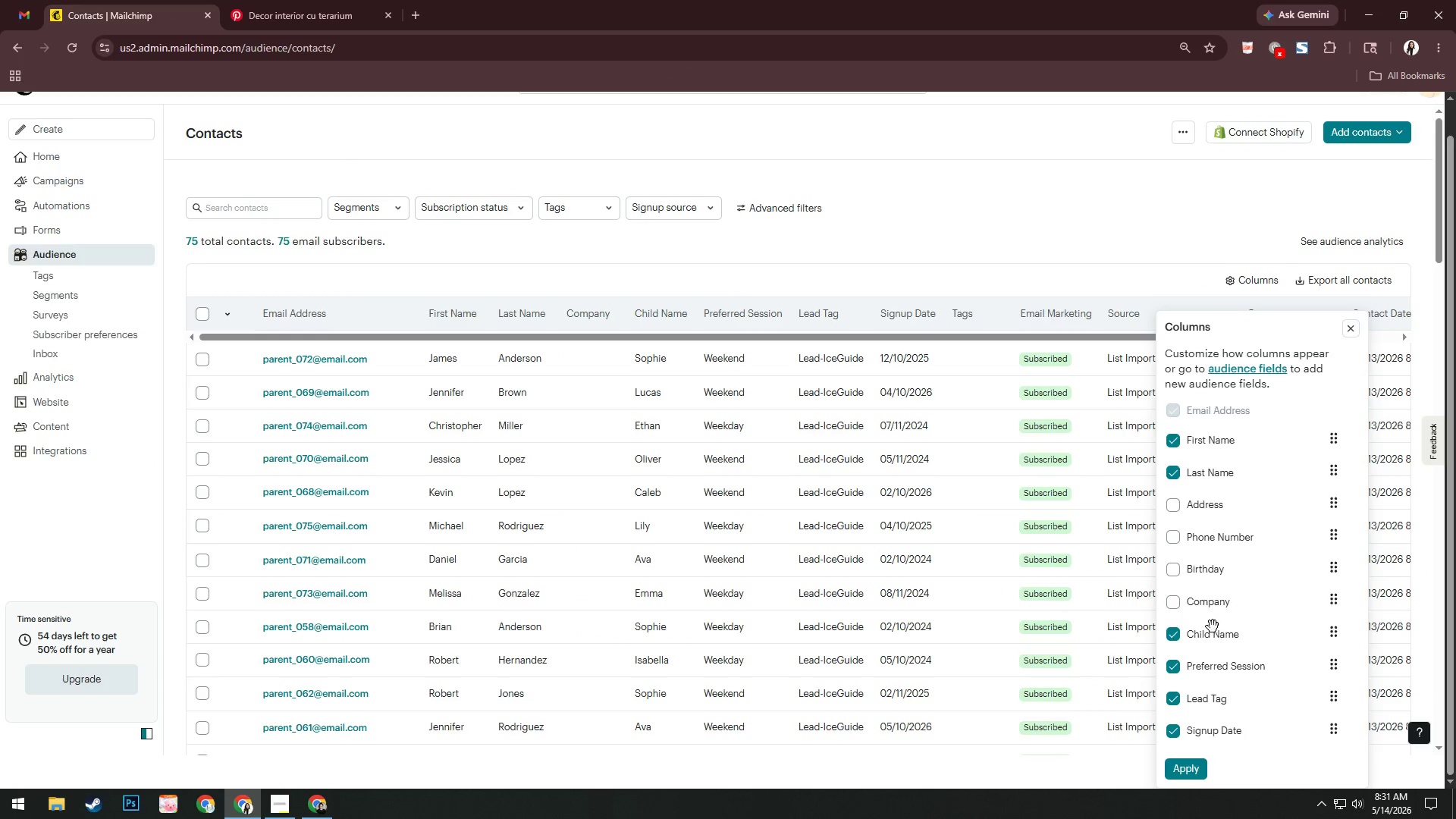 
left_click_drag(start_coordinate=[1213, 629], to_coordinate=[1211, 488])
 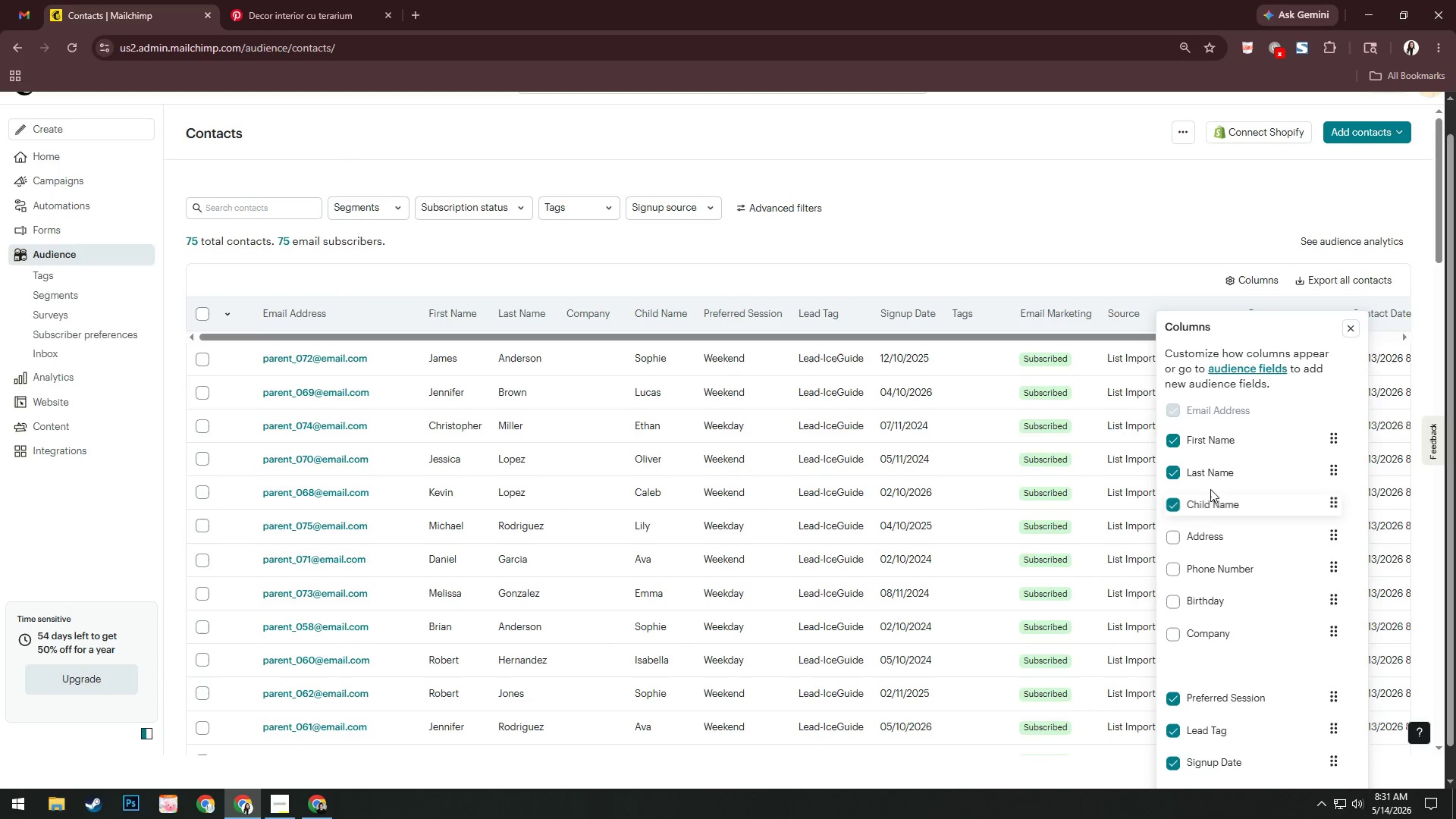 
key(Alt+AltLeft)
 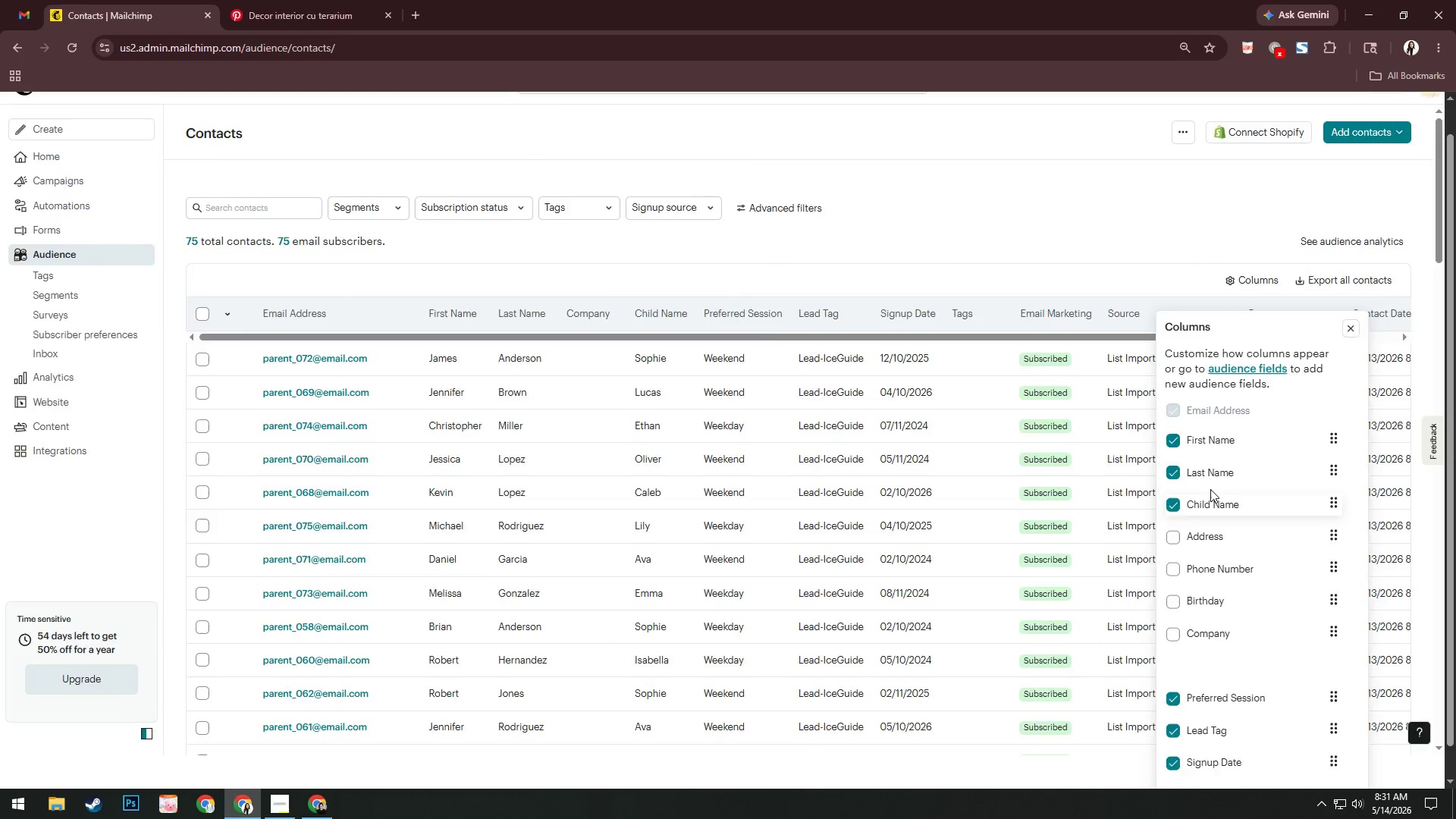 
key(Alt+Tab)
 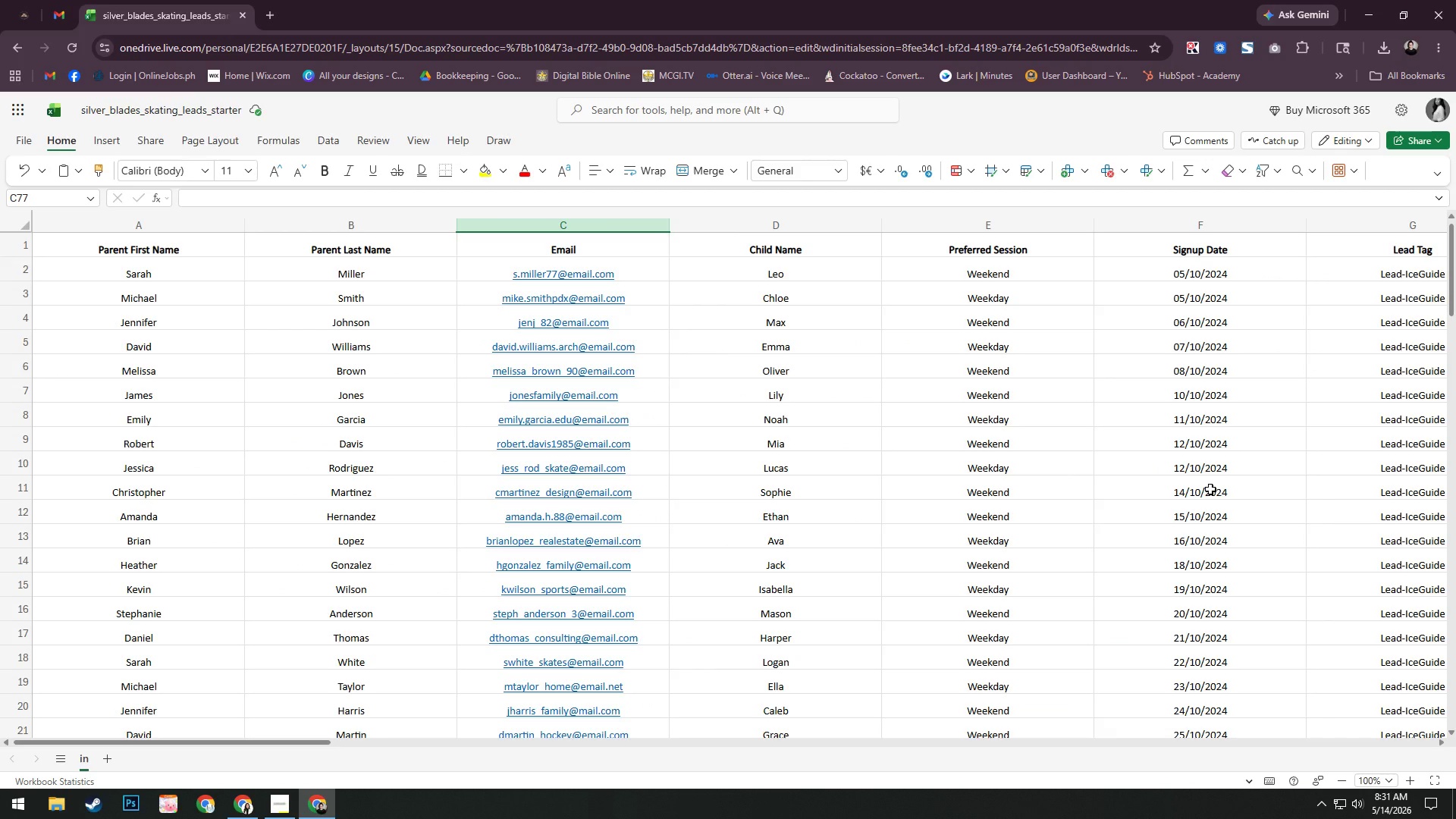 
key(Alt+AltLeft)
 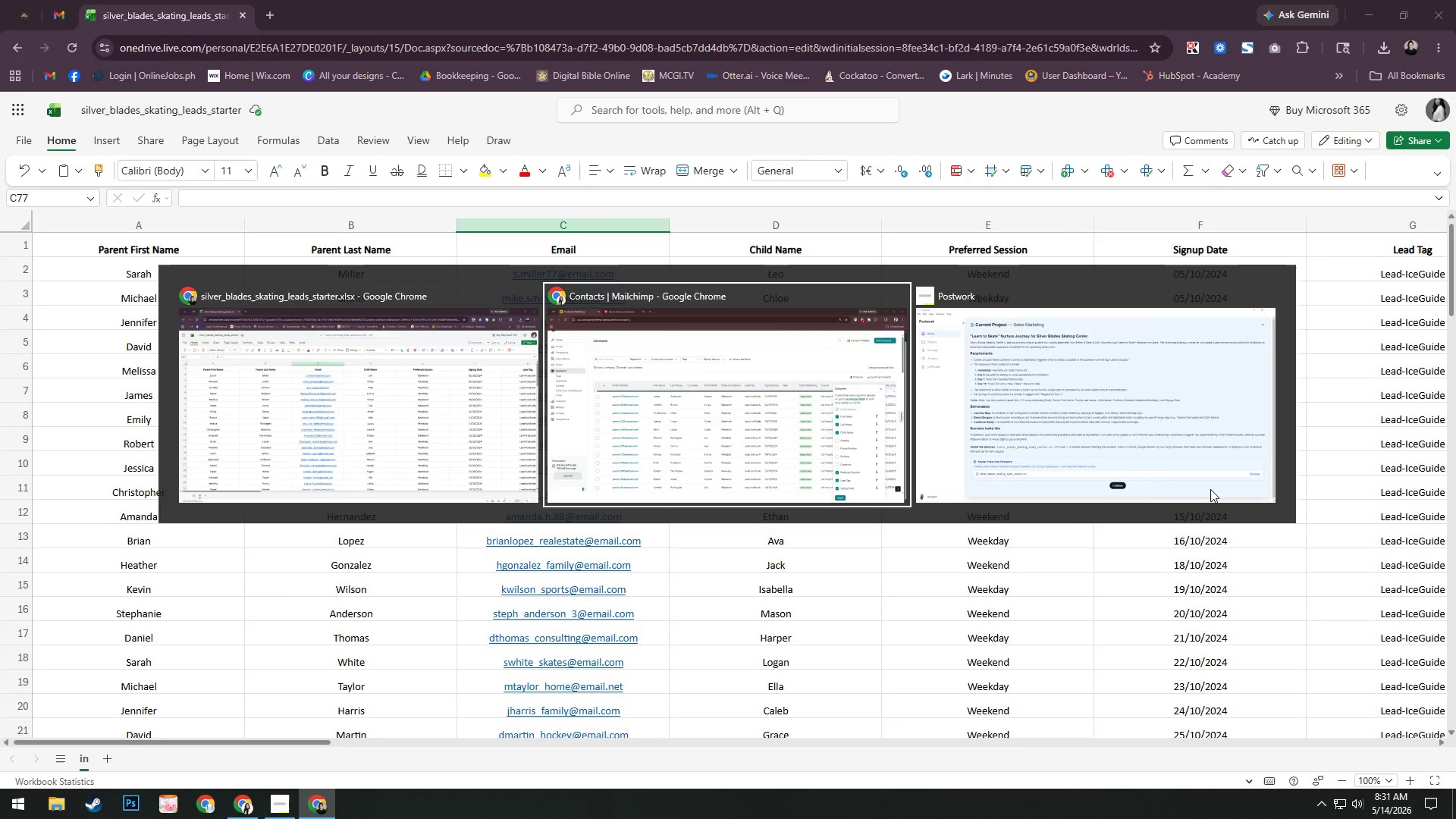 
key(Alt+Tab)
 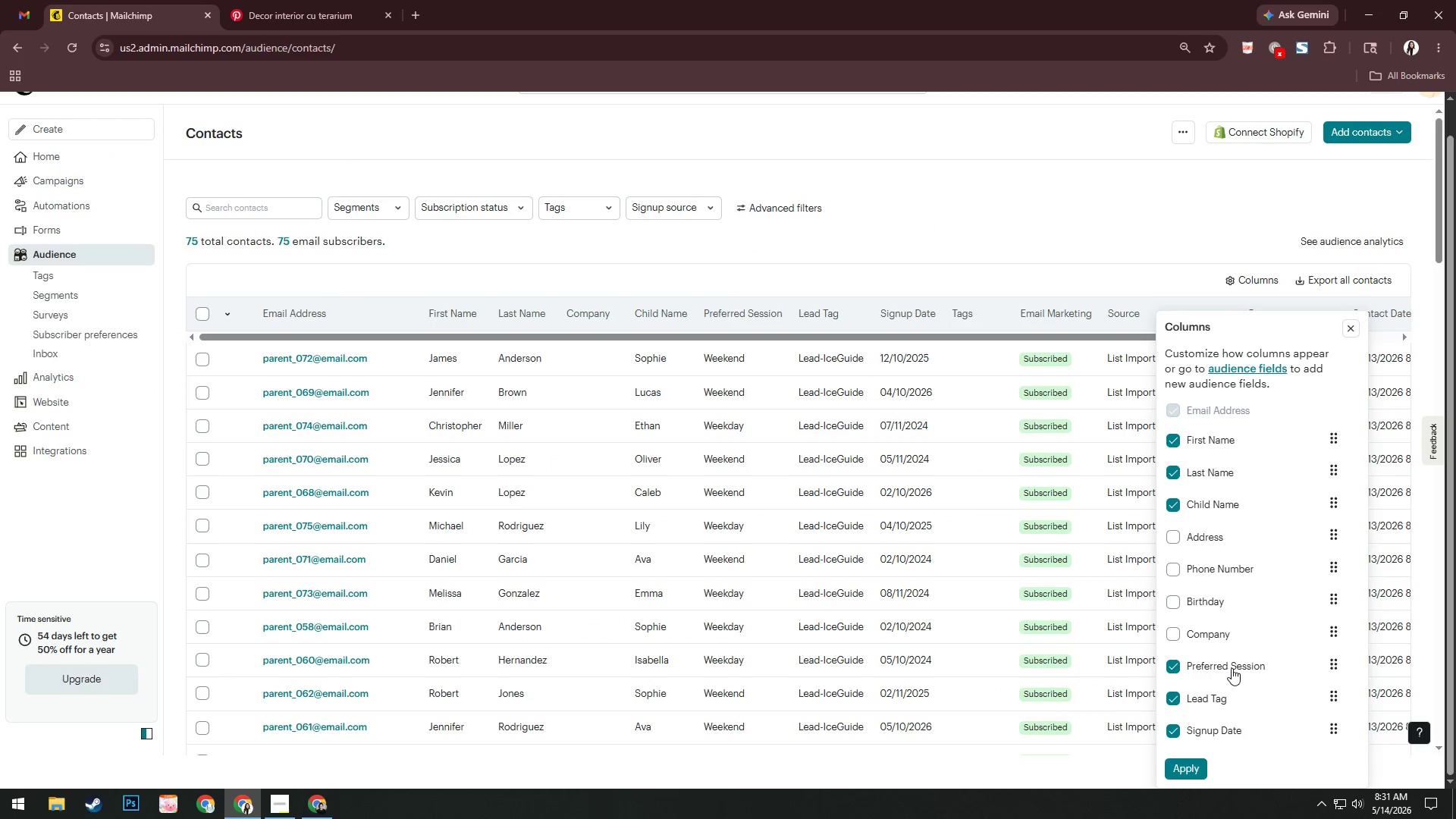 
left_click_drag(start_coordinate=[1232, 666], to_coordinate=[1219, 519])
 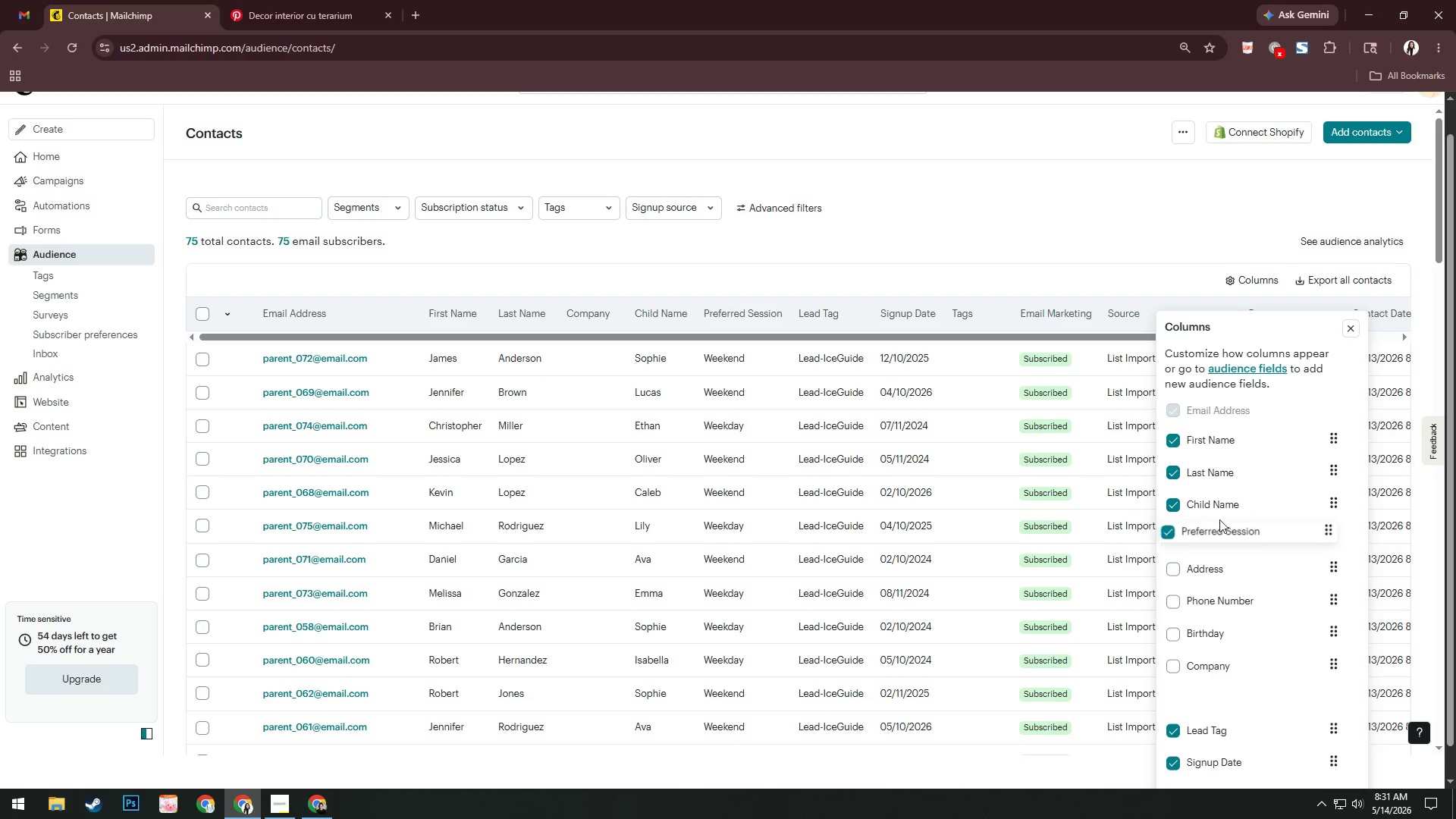 
key(Alt+AltLeft)
 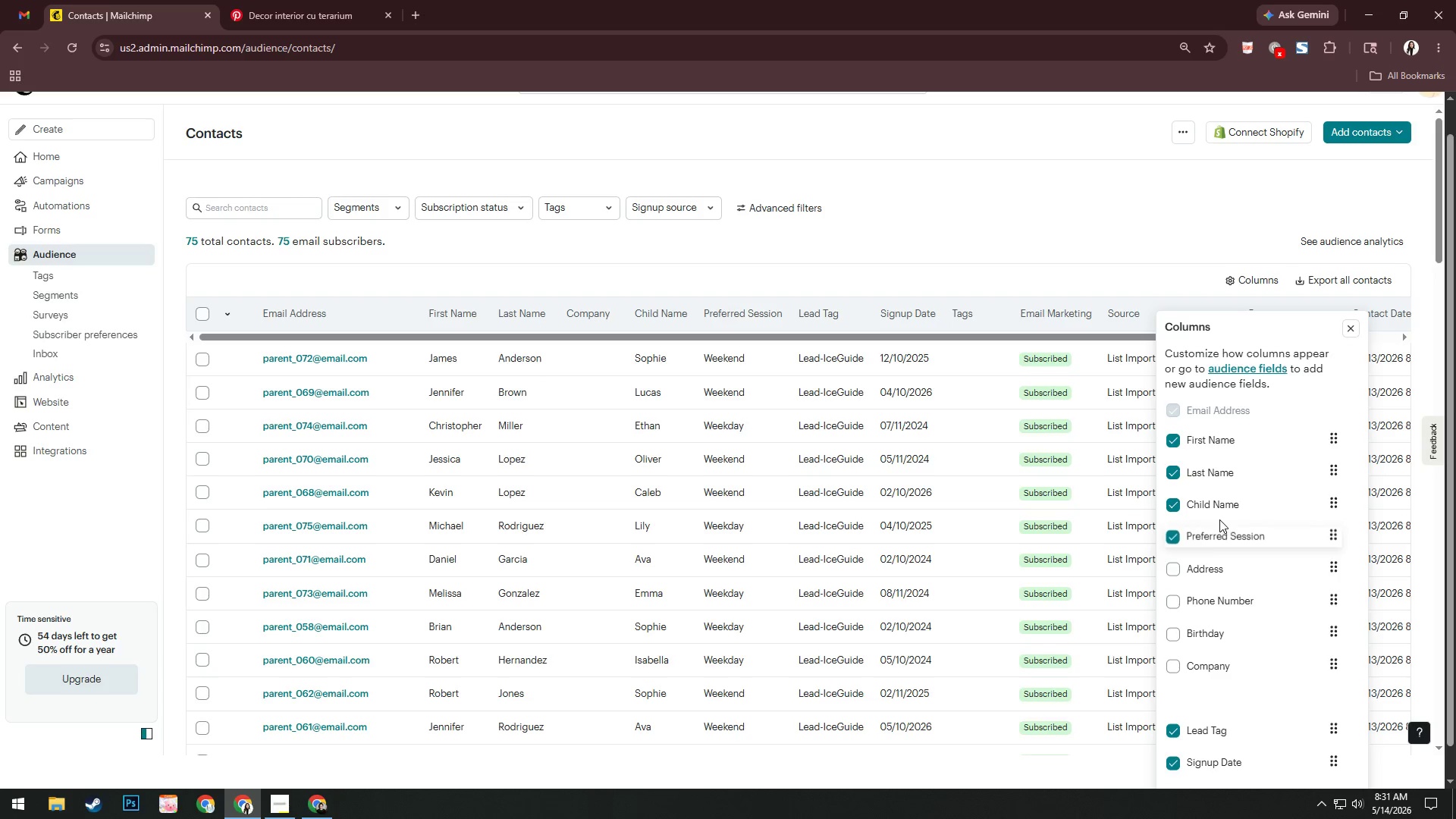 
key(Alt+Tab)
 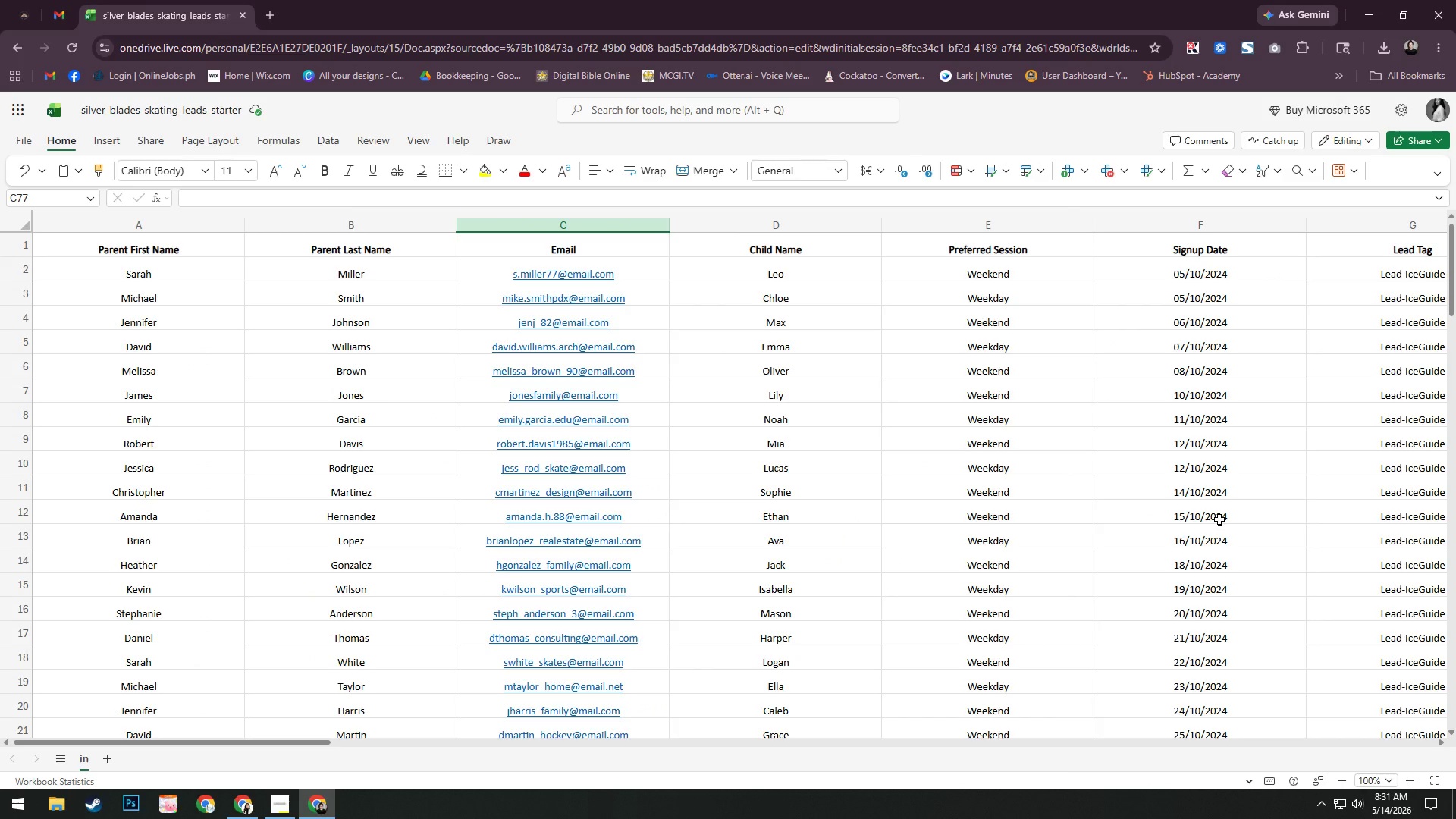 
key(Alt+AltLeft)
 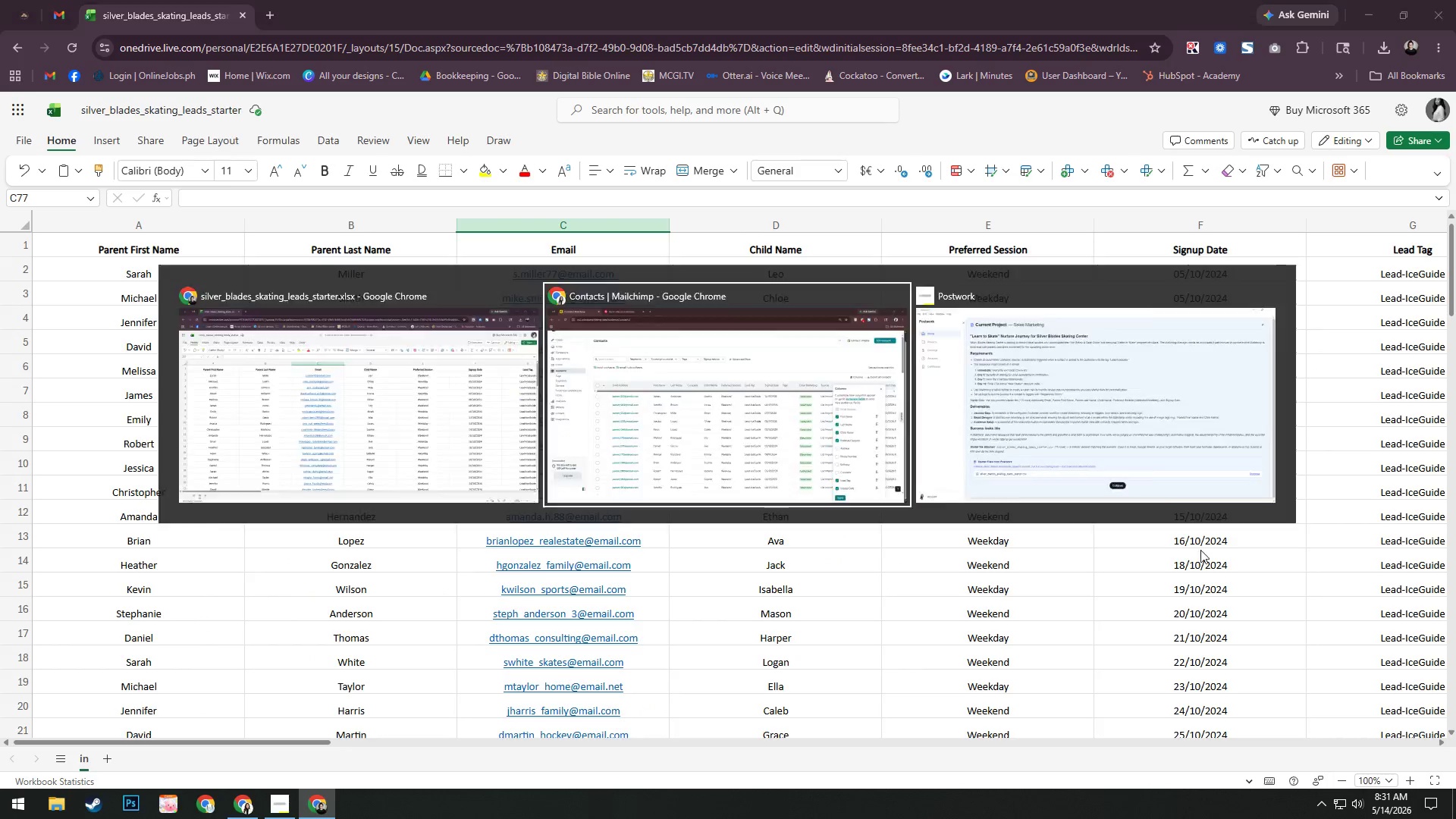 
key(Alt+Tab)
 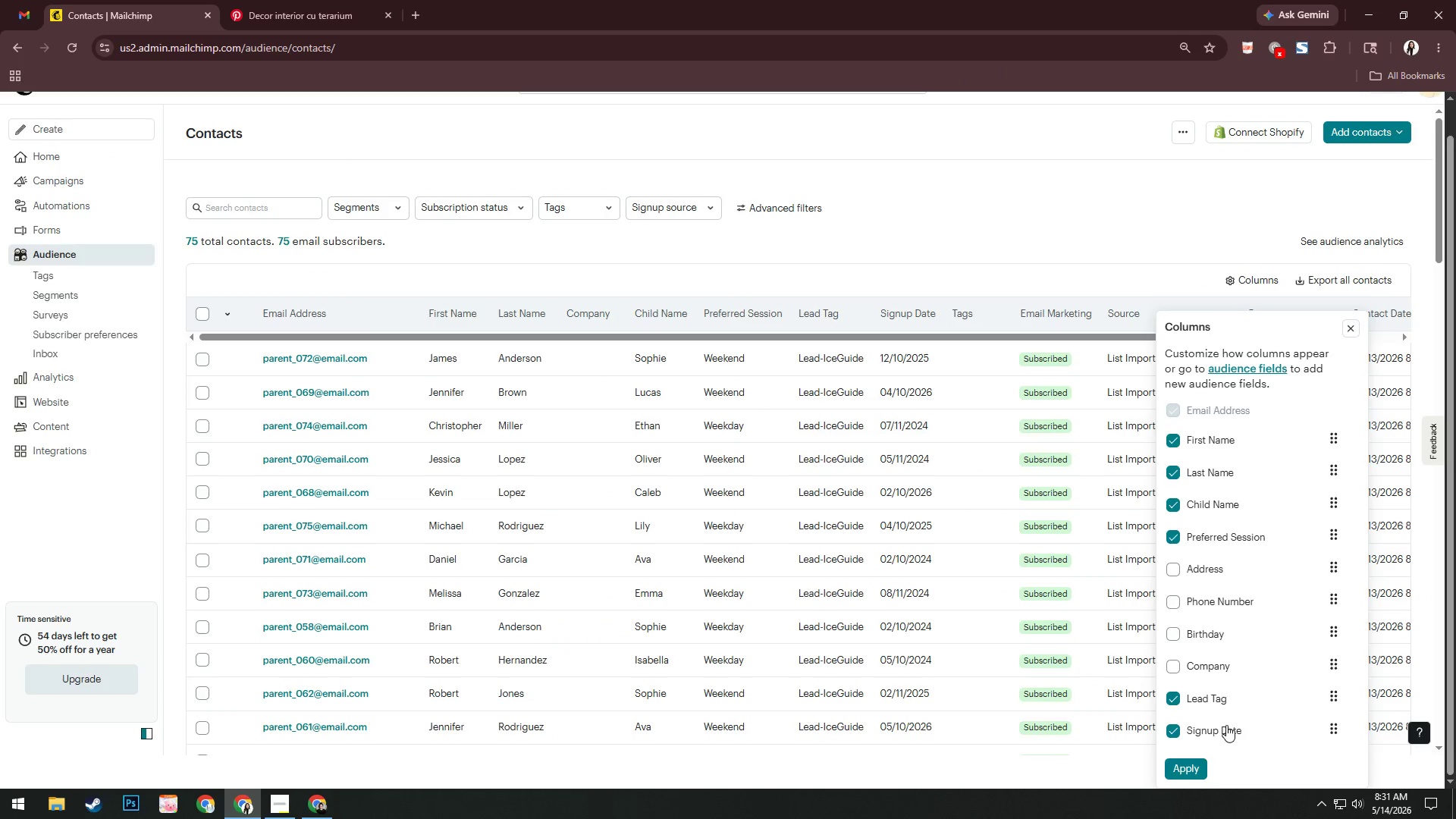 
left_click_drag(start_coordinate=[1226, 724], to_coordinate=[1225, 554])
 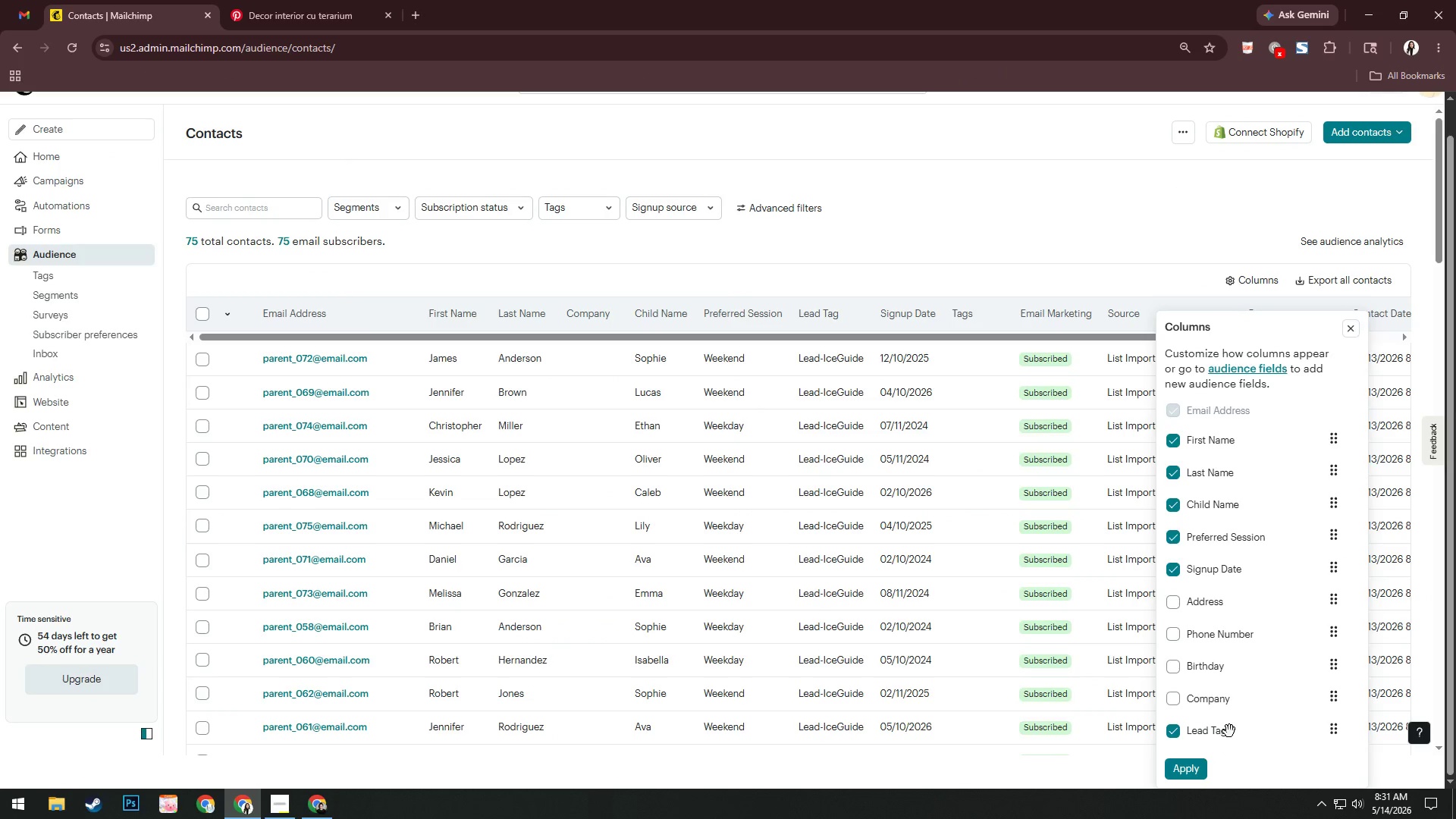 
left_click_drag(start_coordinate=[1229, 731], to_coordinate=[1229, 592])
 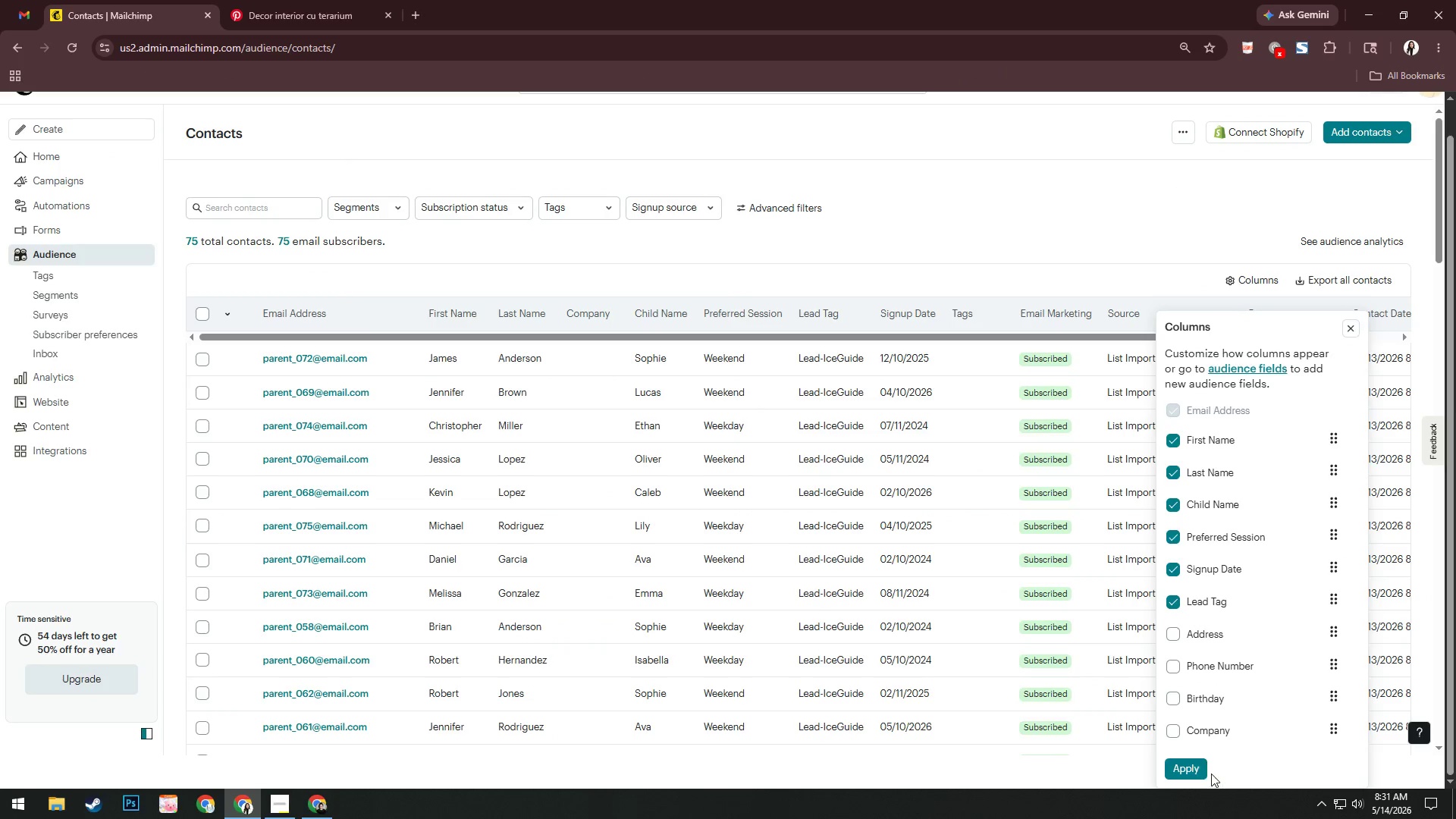 
left_click([1199, 770])
 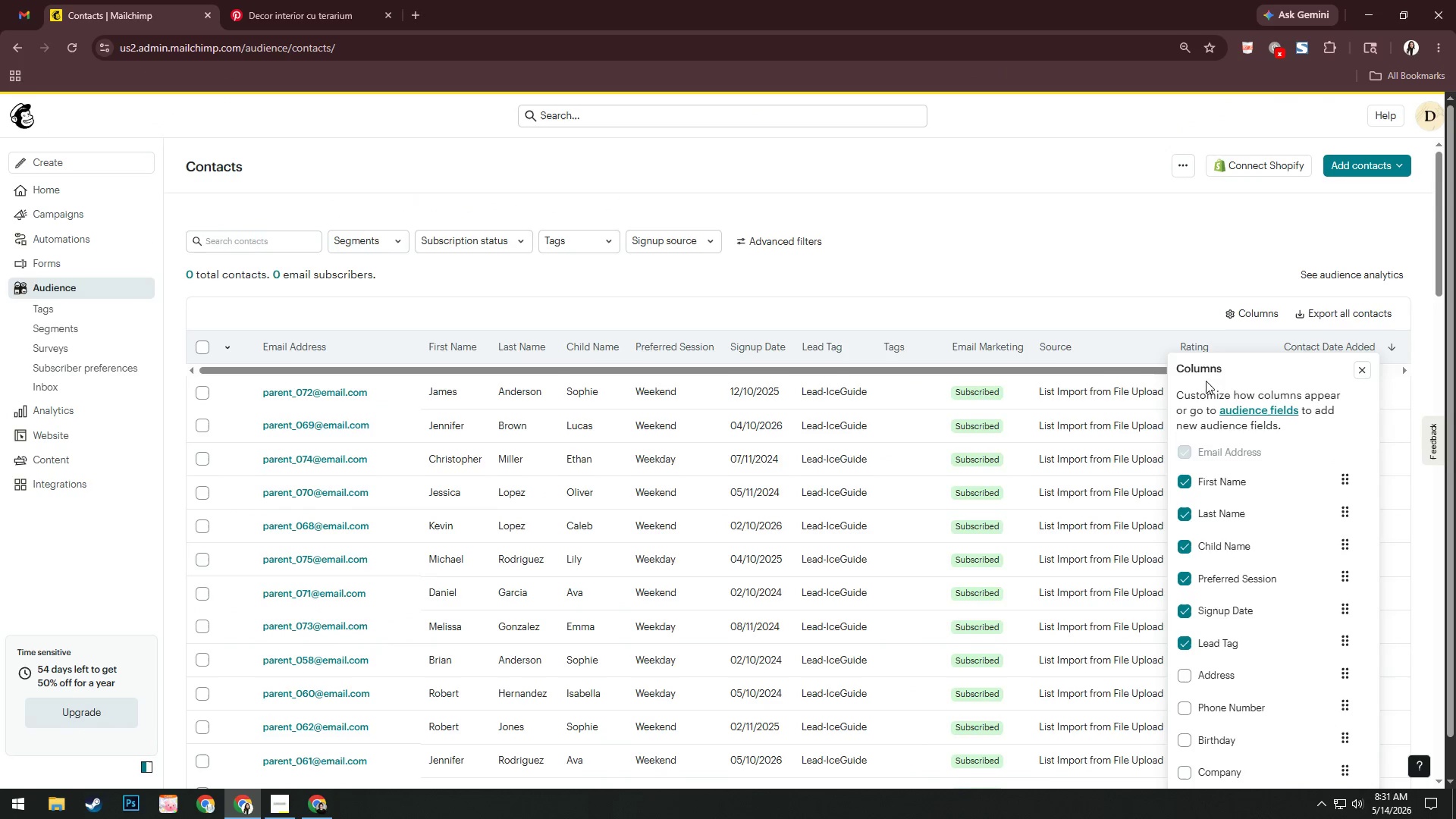 
left_click([1371, 375])
 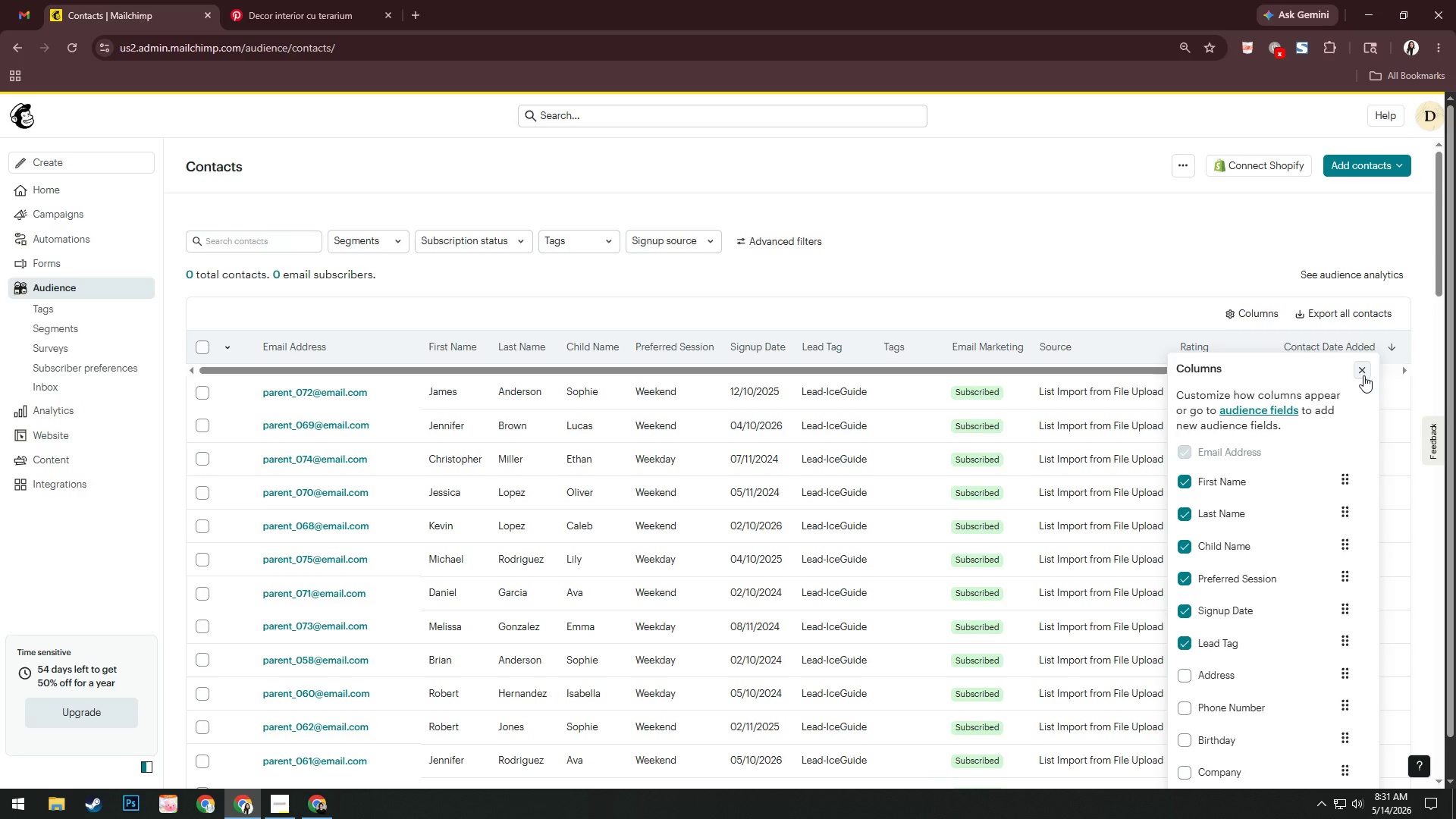 
left_click([1363, 375])
 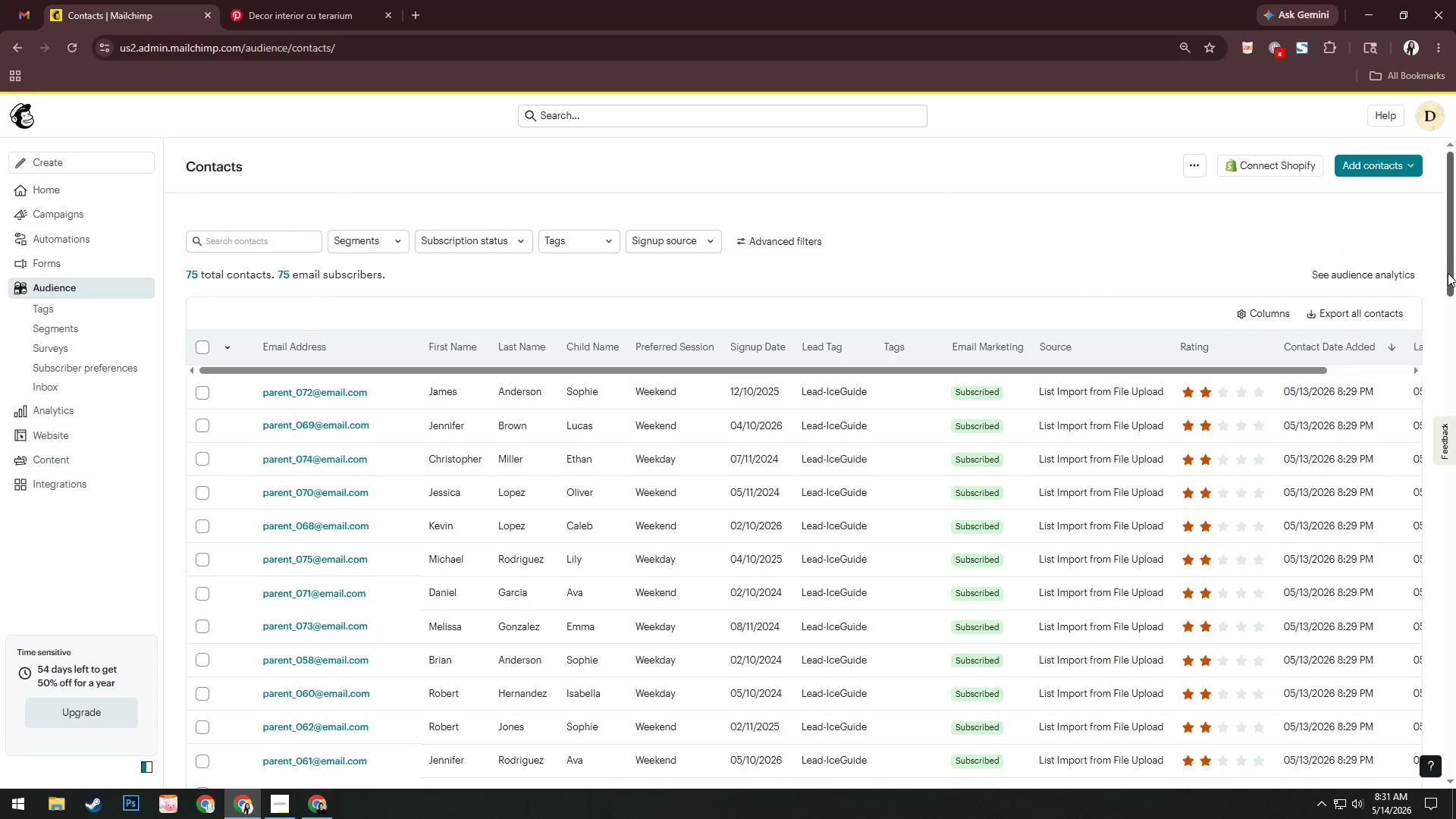 
wait(8.83)
 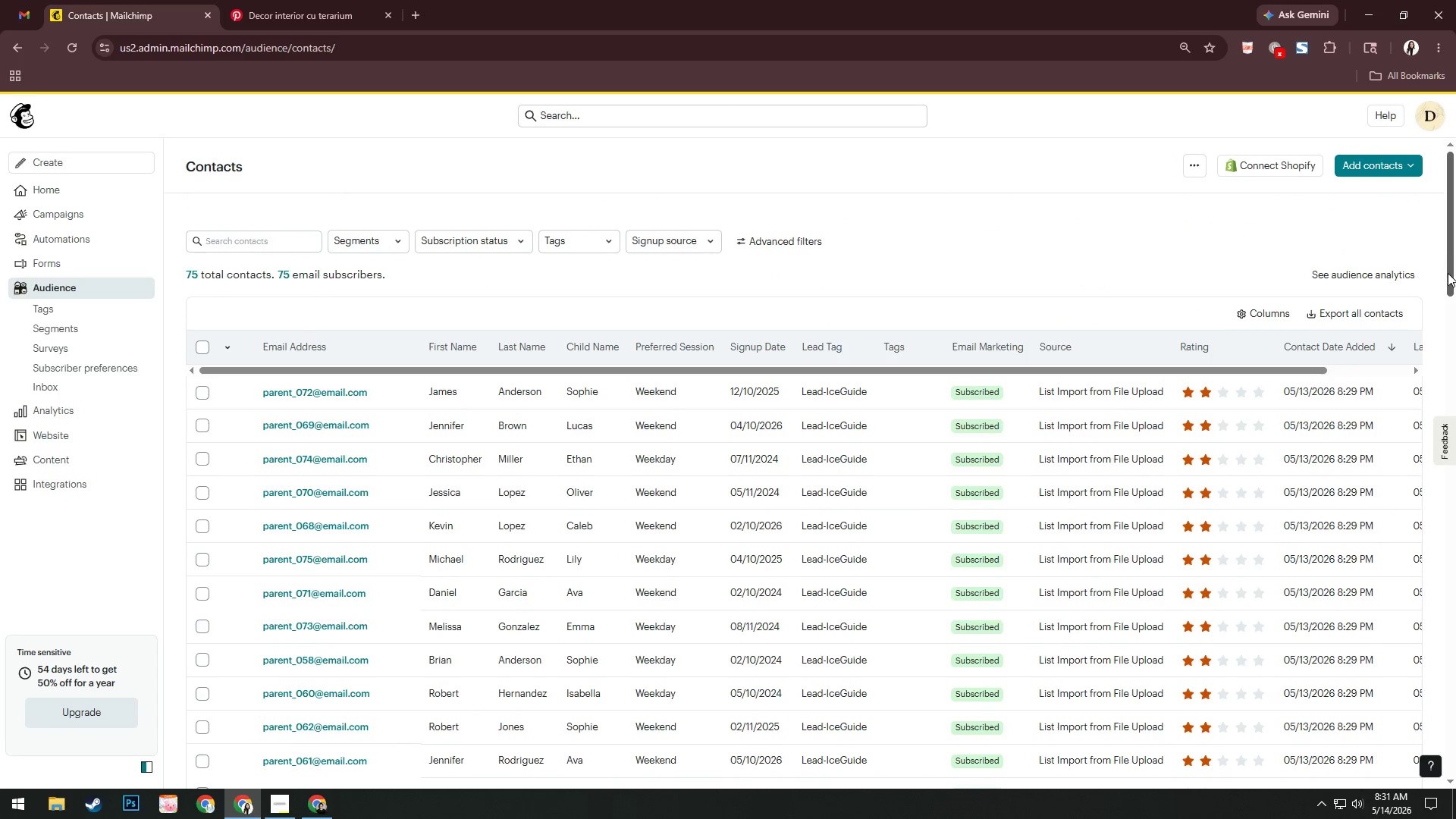 
left_click([570, 233])
 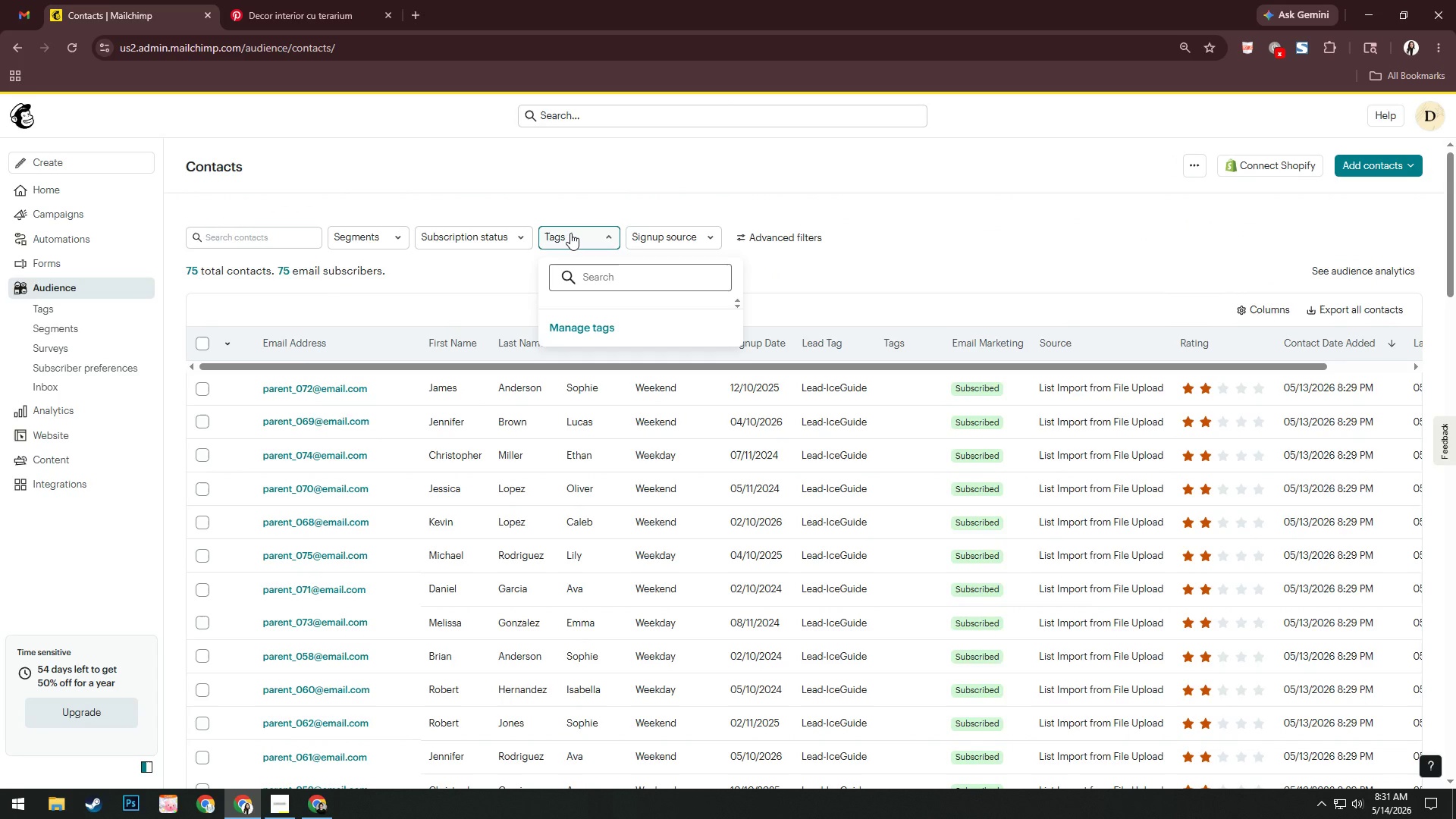 
left_click([570, 233])
 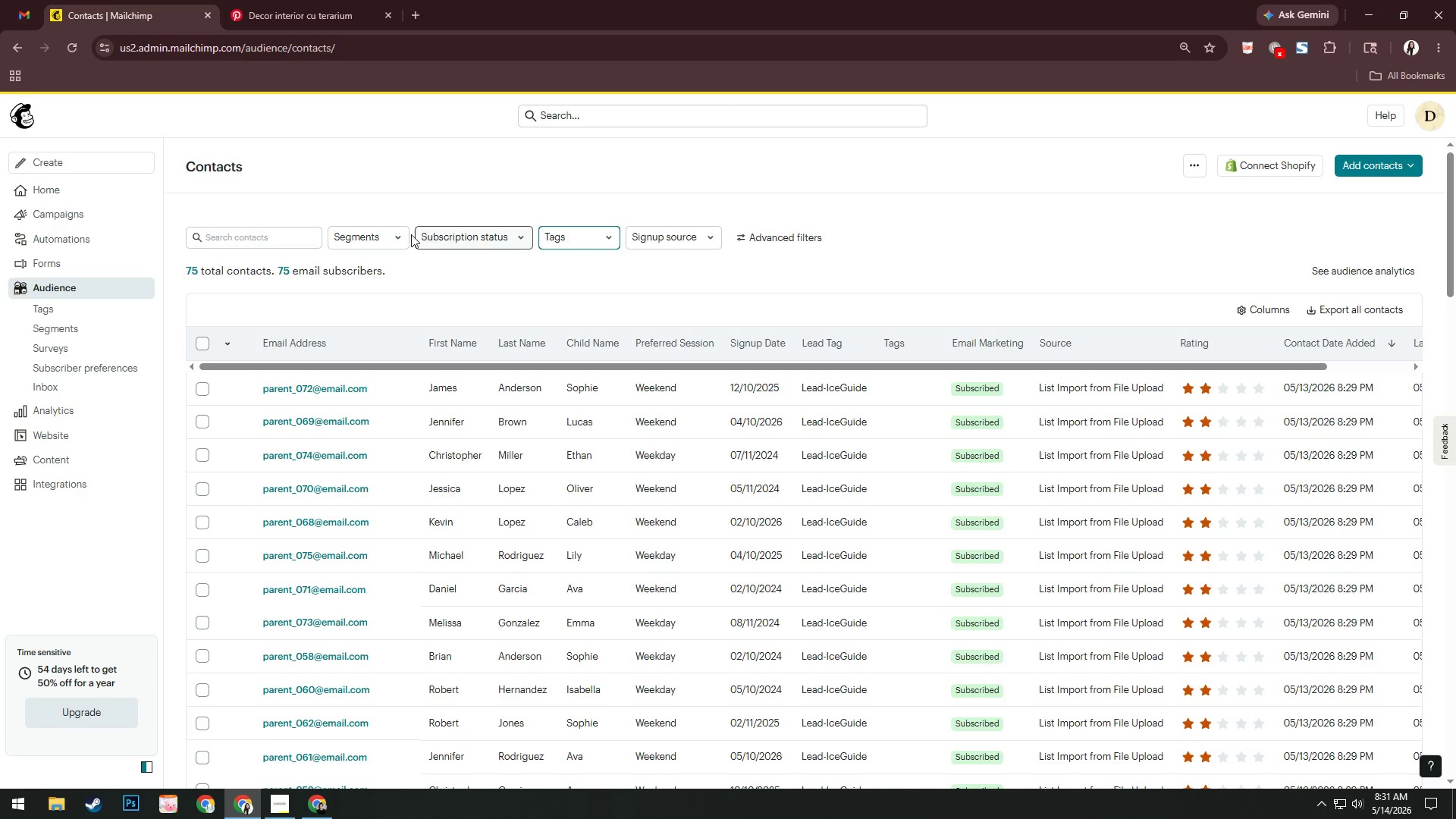 
left_click([391, 231])
 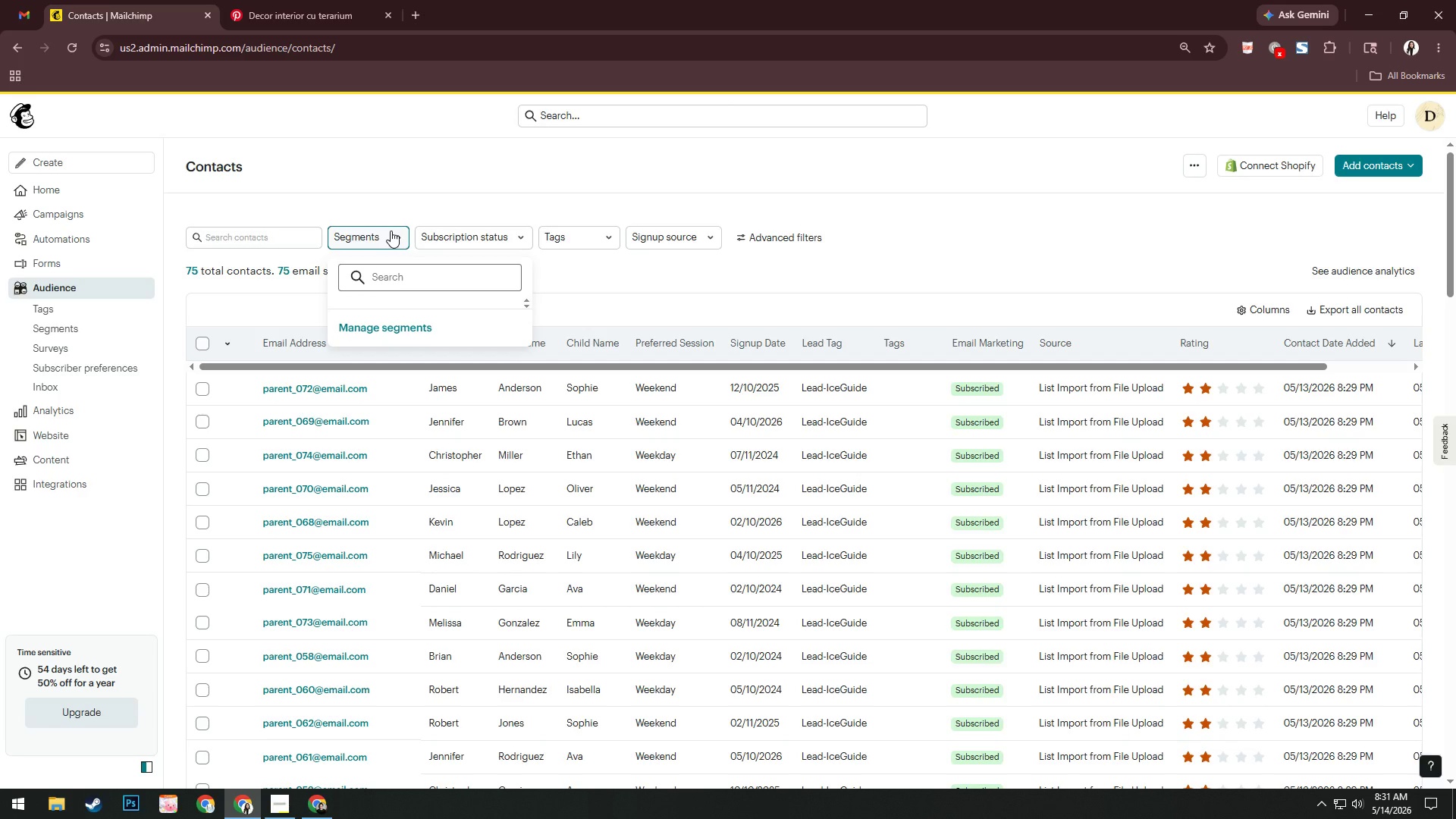 
left_click([391, 231])
 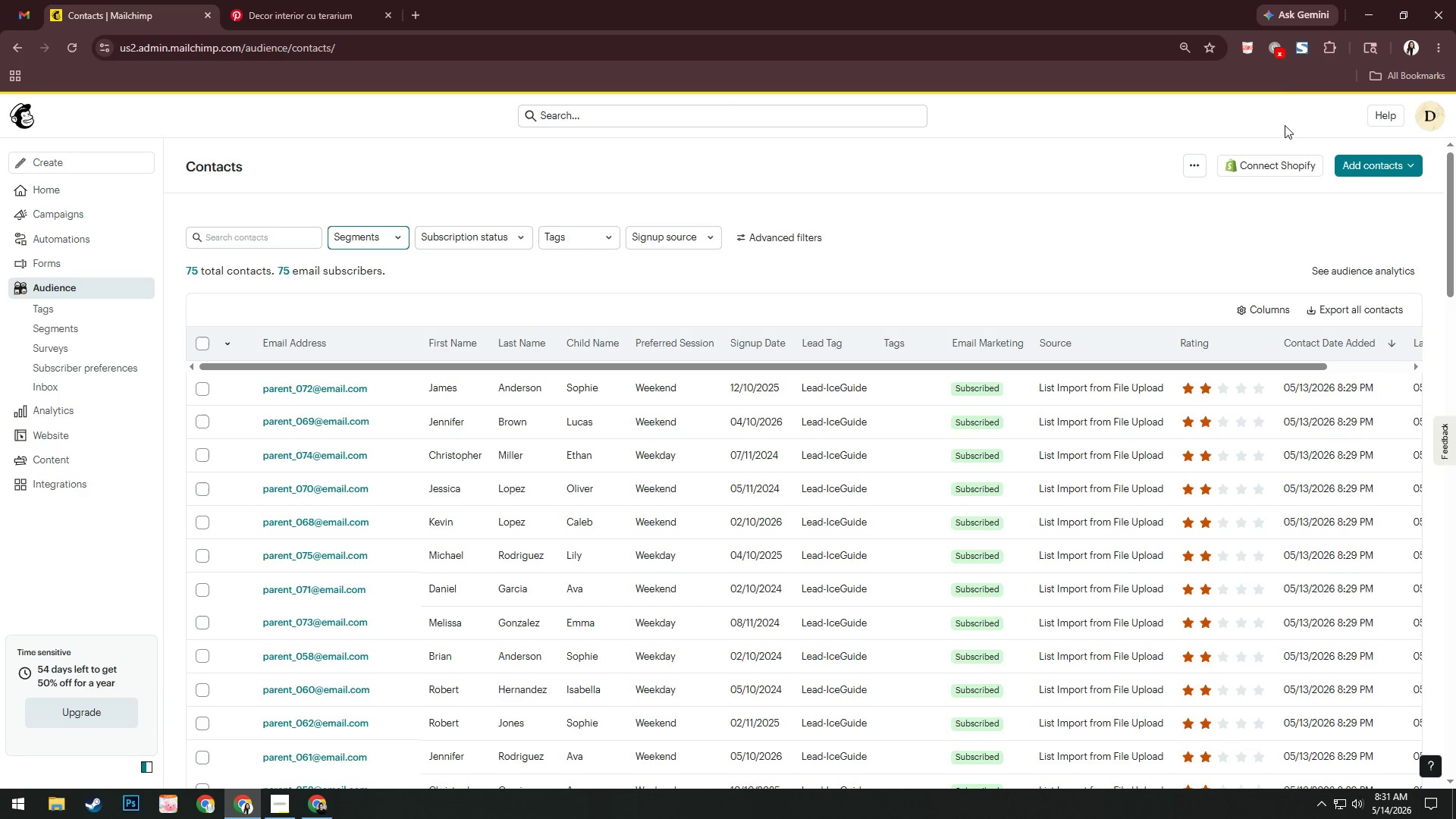 
key(Alt+AltLeft)
 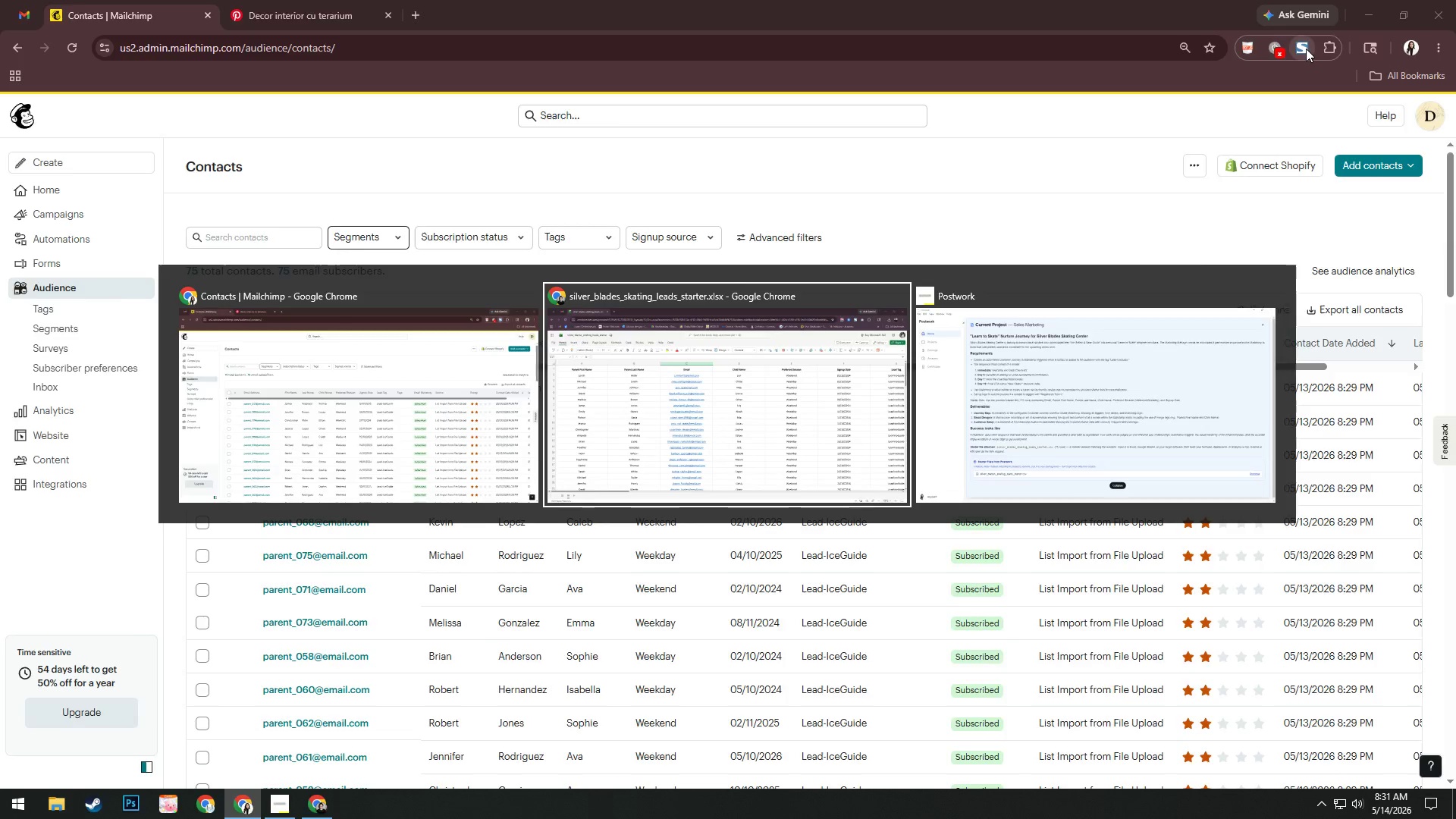 
key(Alt+Tab)
 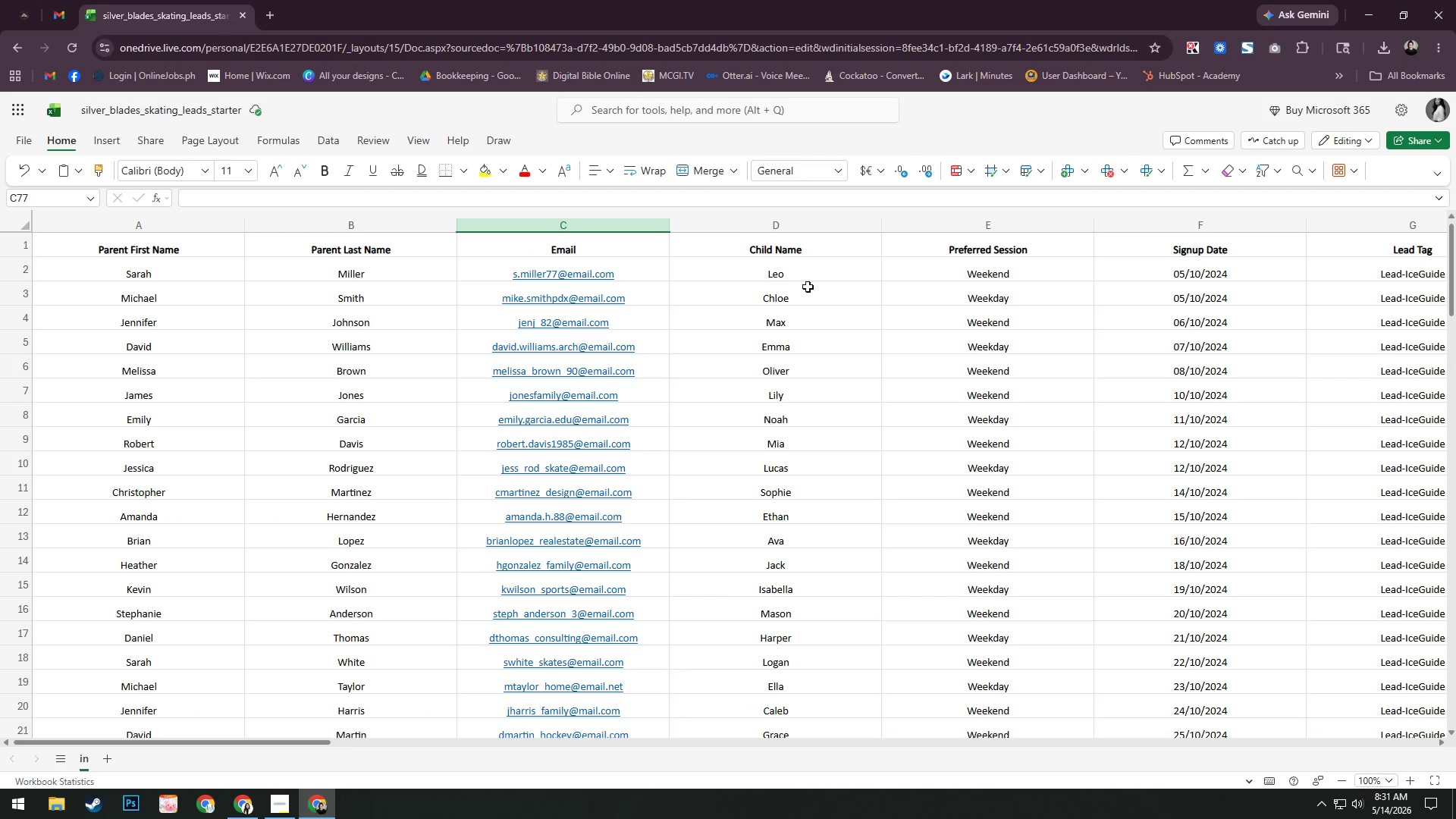 
key(Alt+AltLeft)
 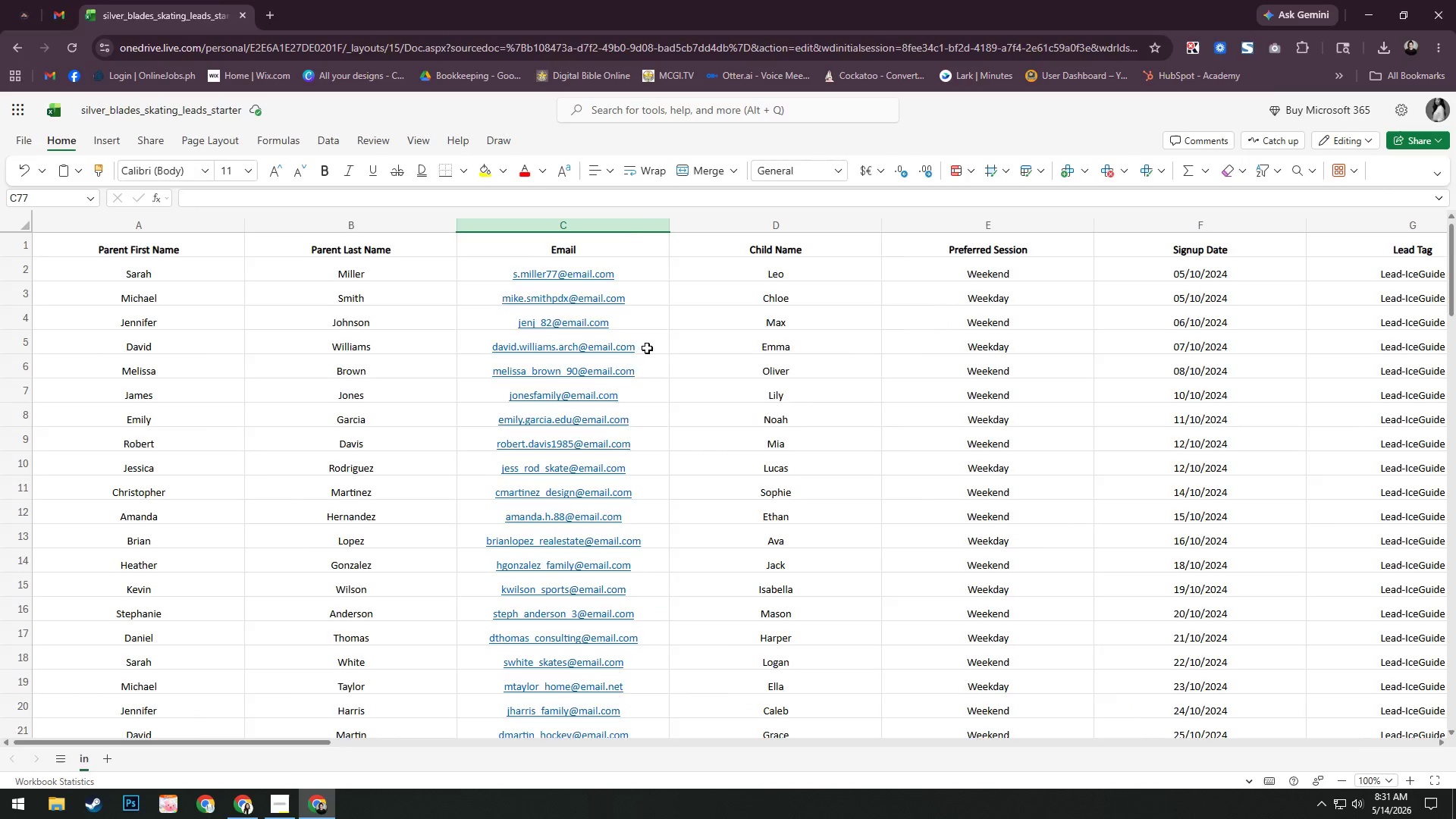 
key(Alt+Tab)